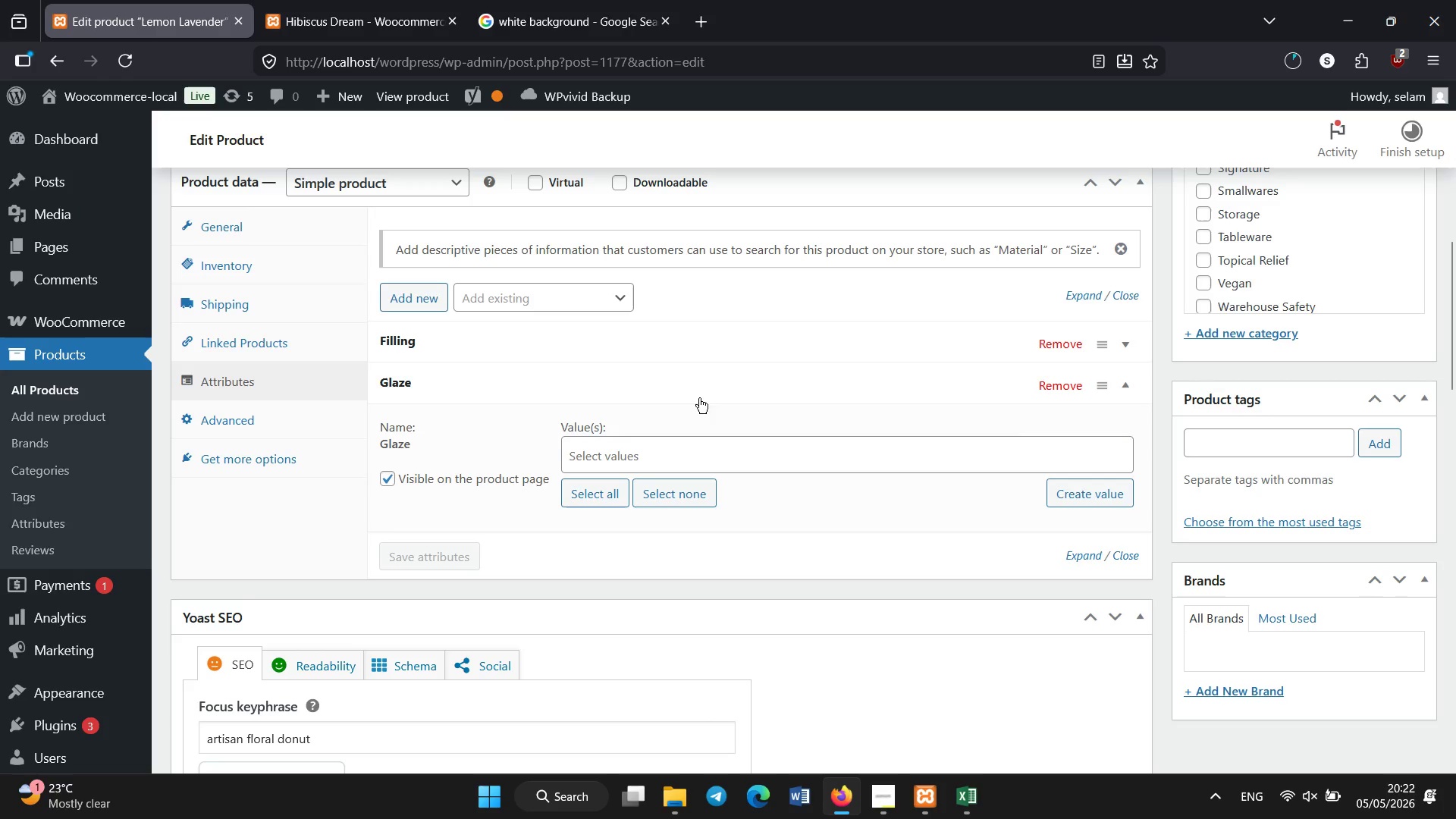 
left_click([696, 363])
 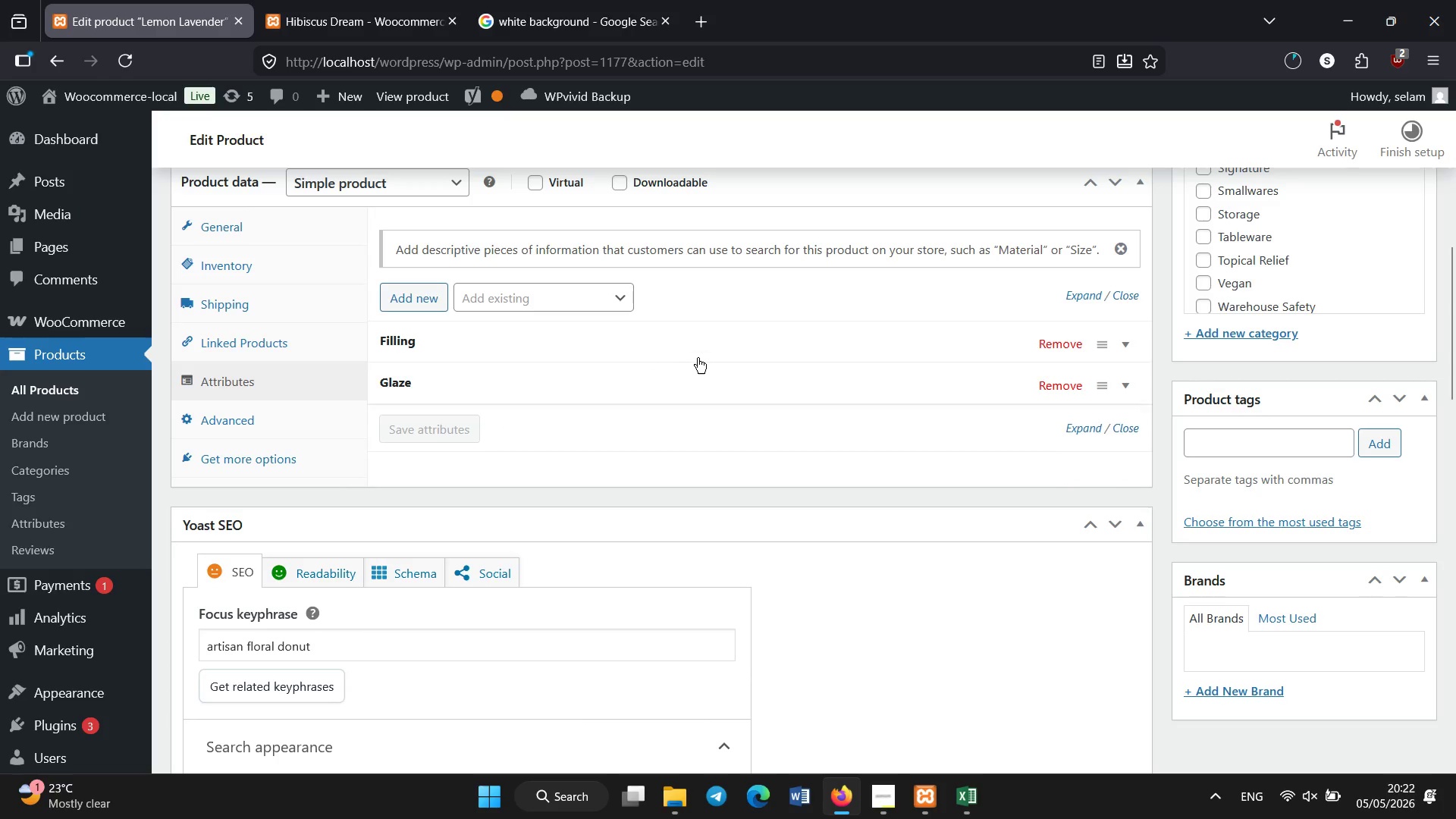 
left_click([697, 346])
 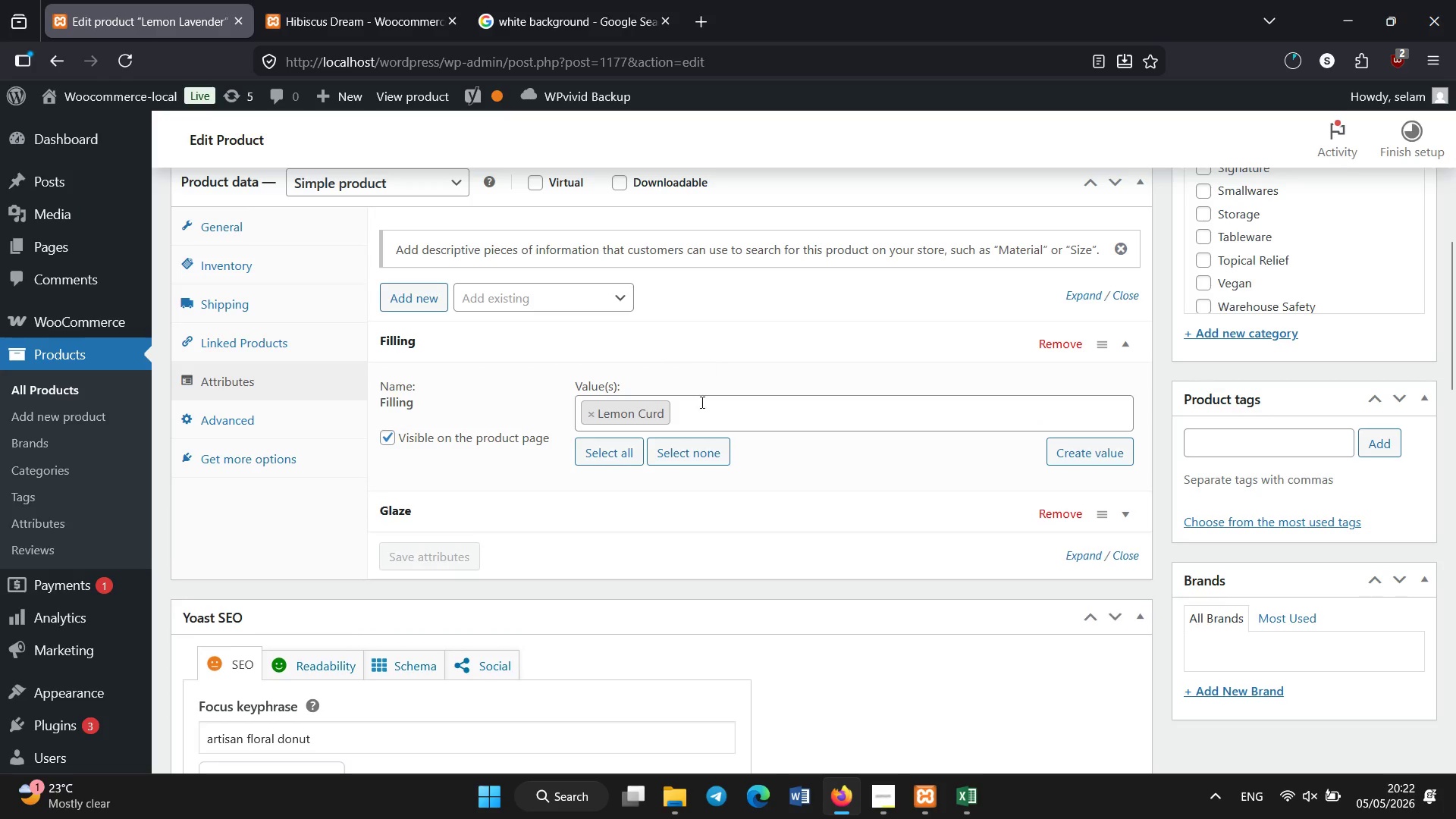 
left_click([702, 406])
 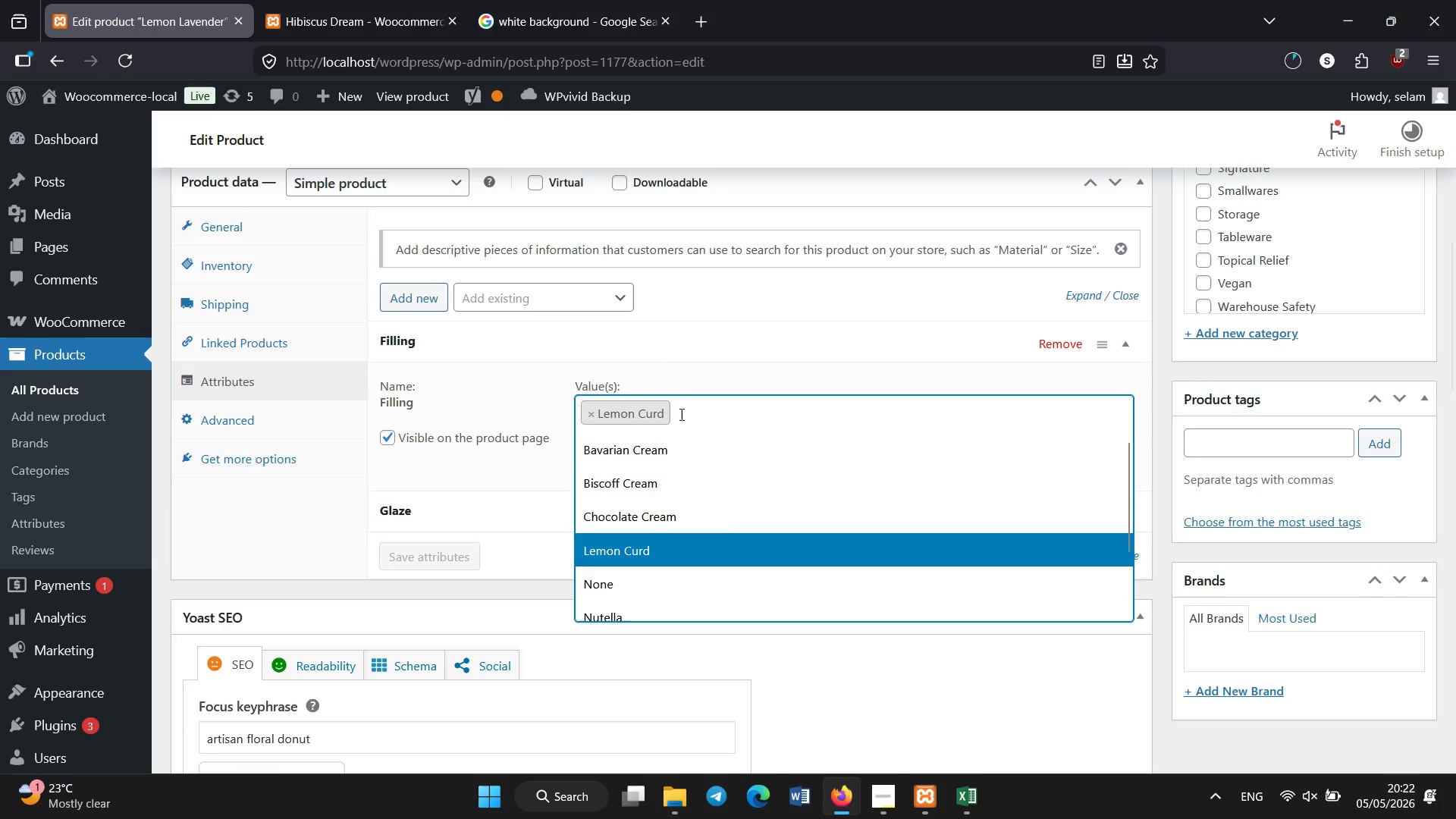 
left_click([455, 406])
 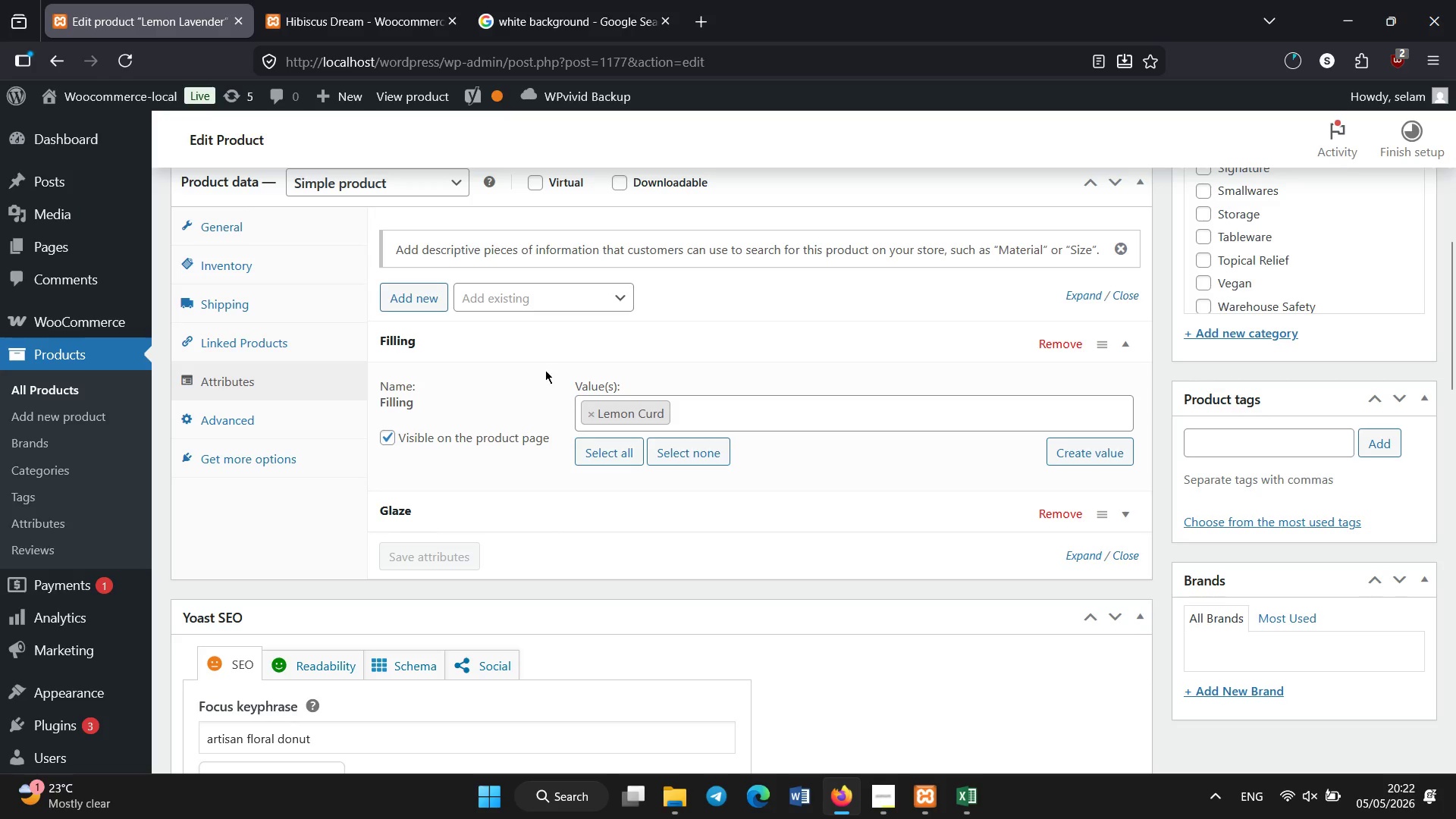 
left_click([538, 345])
 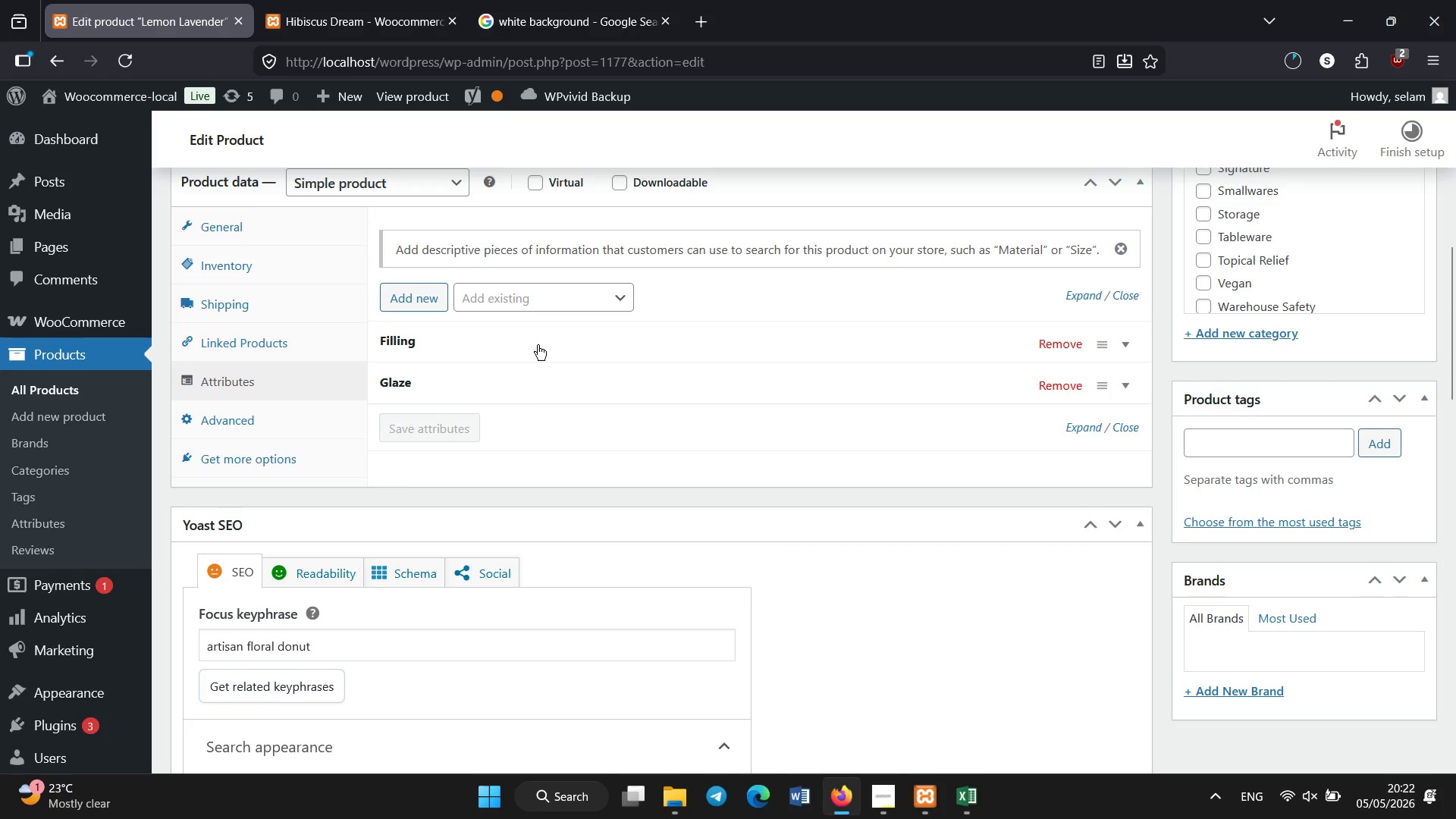 
left_click([538, 345])
 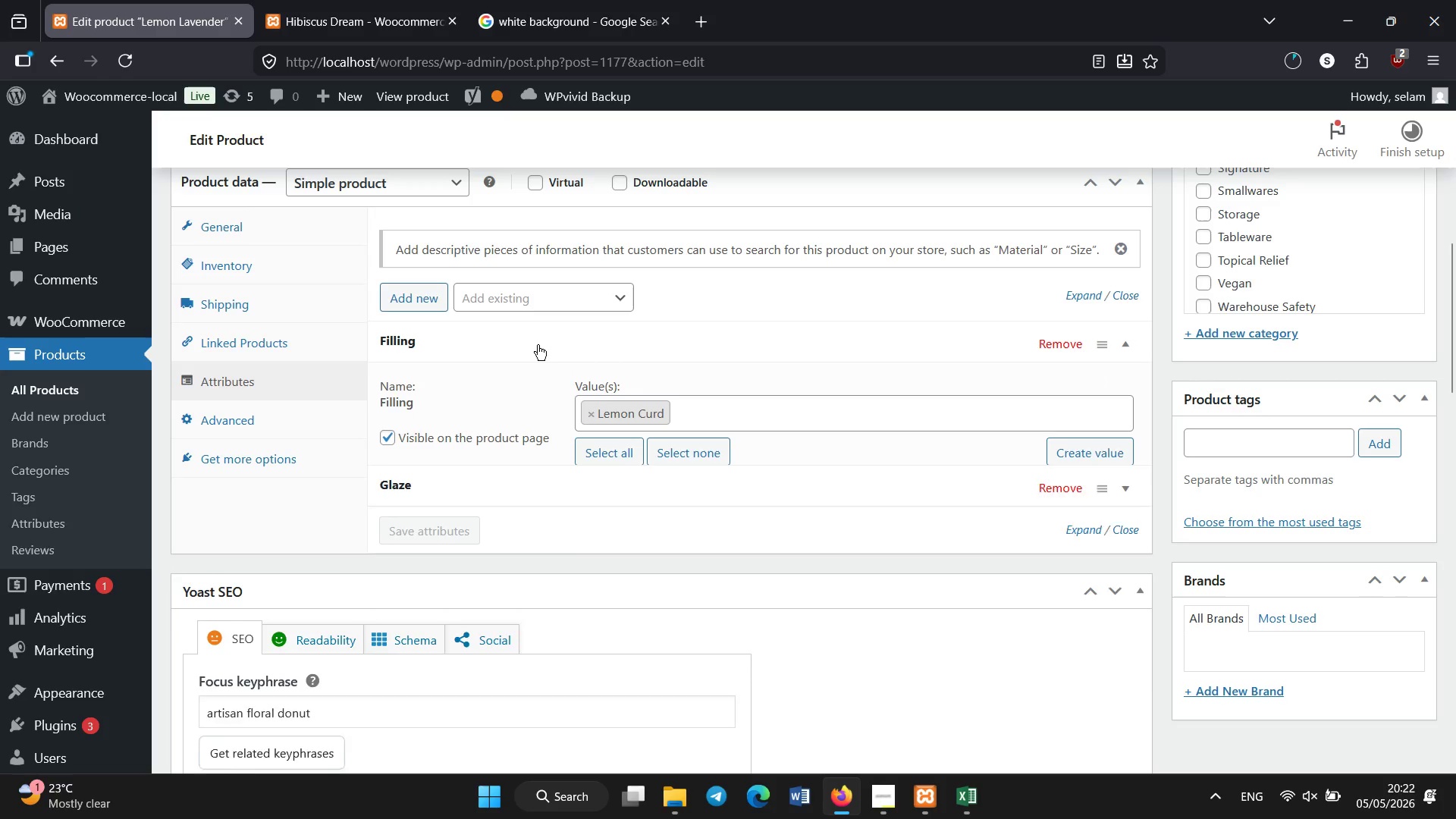 
left_click([538, 345])
 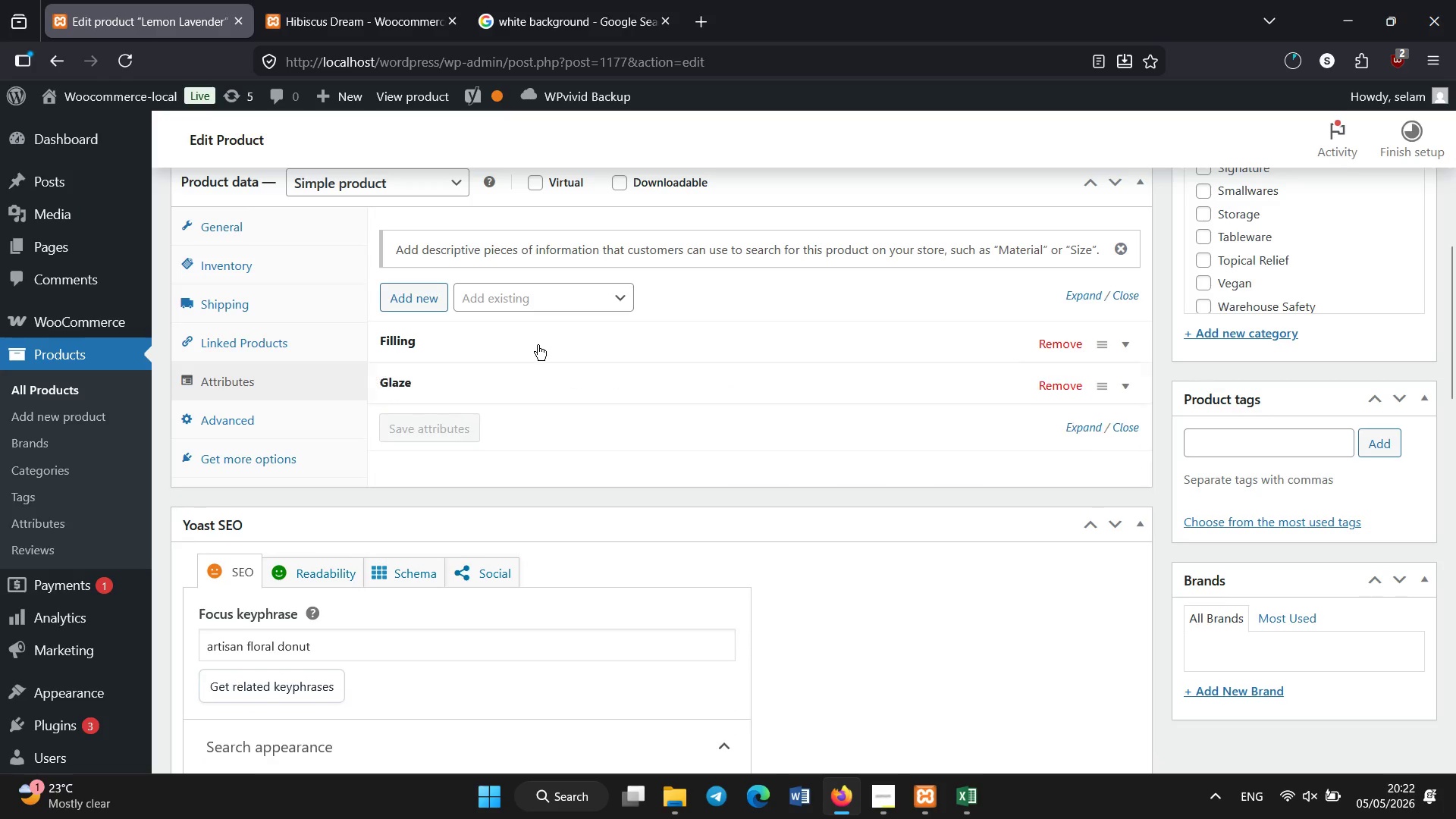 
left_click([538, 345])
 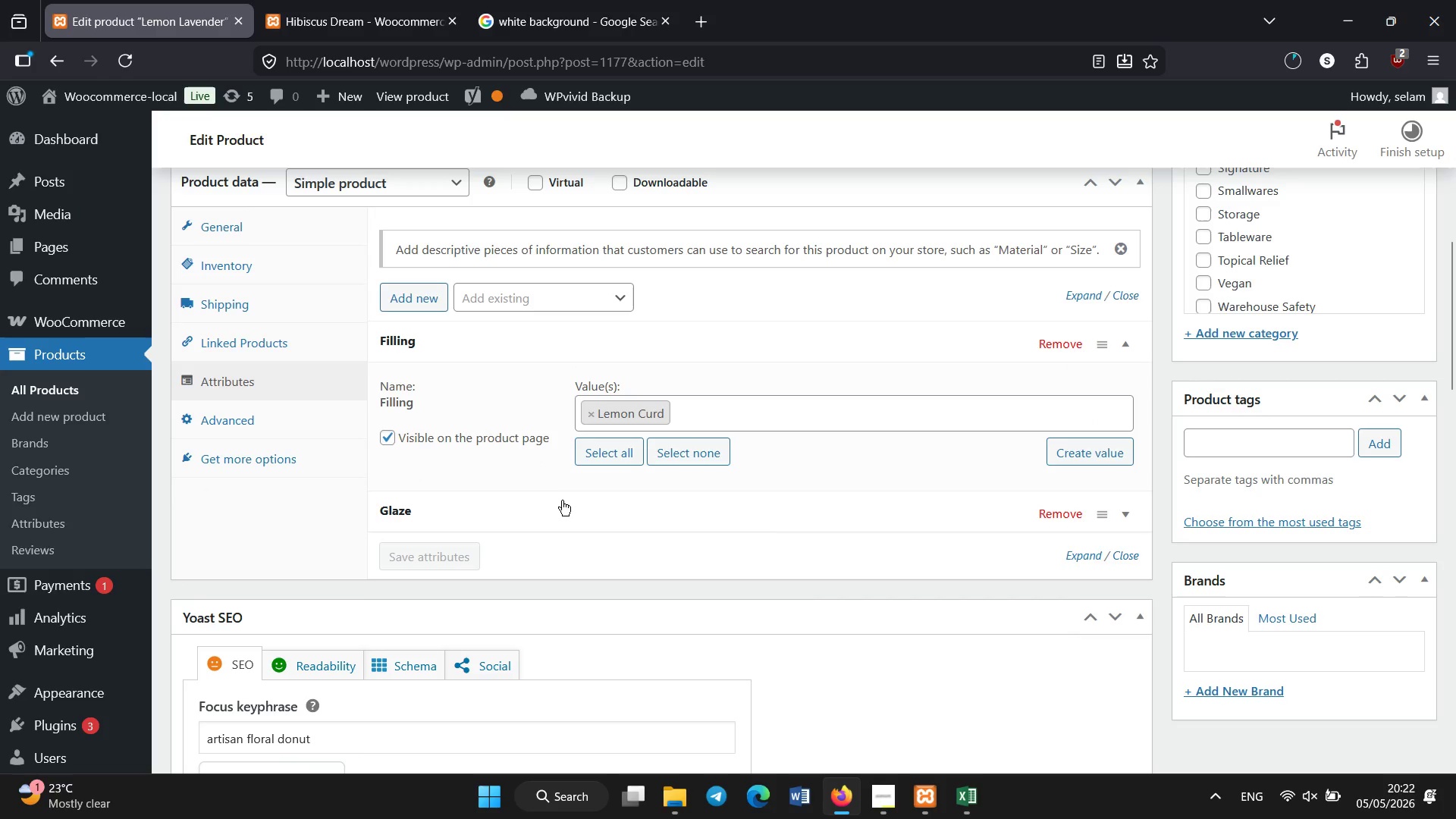 
left_click([562, 502])
 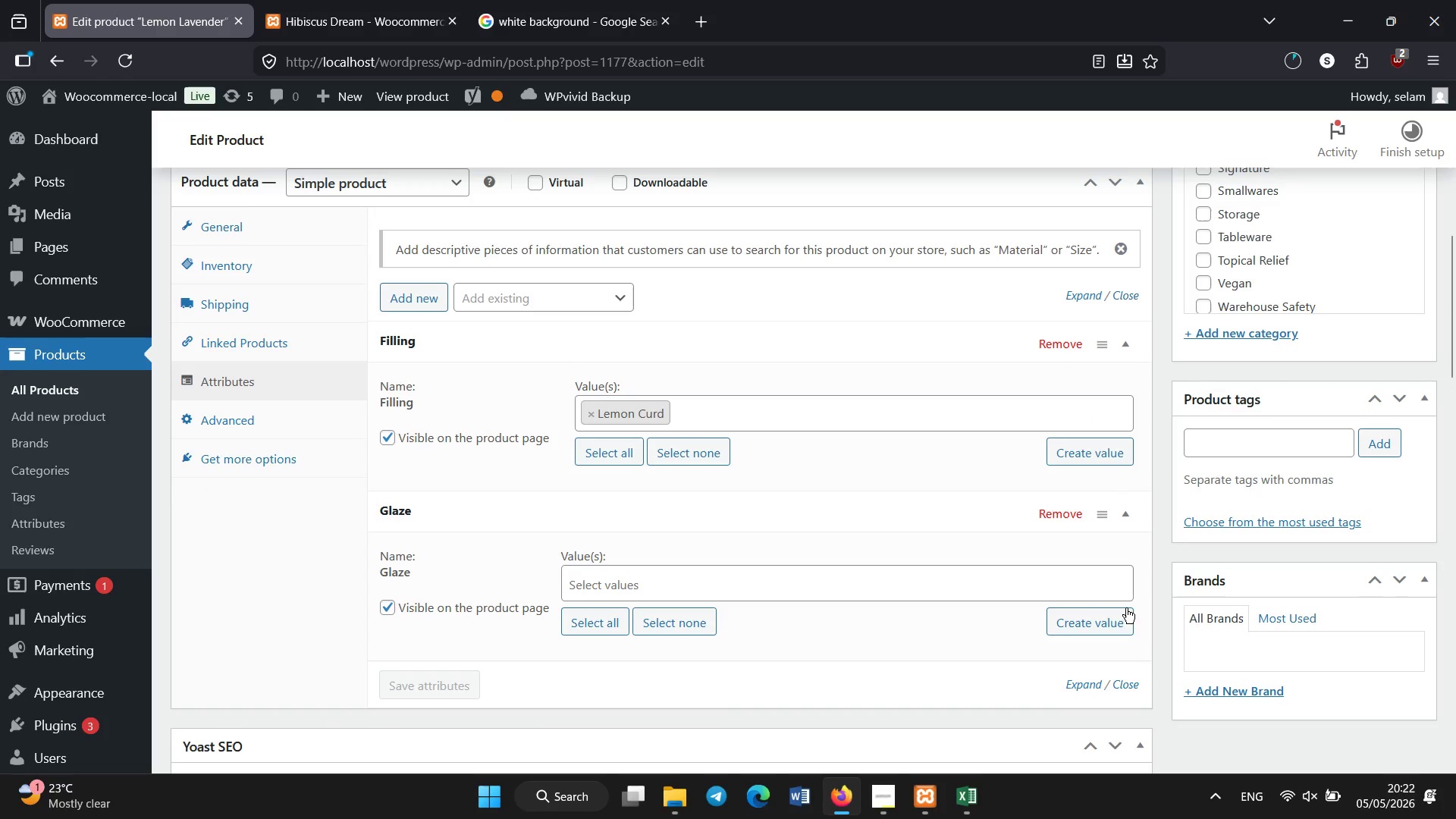 
left_click([1106, 613])
 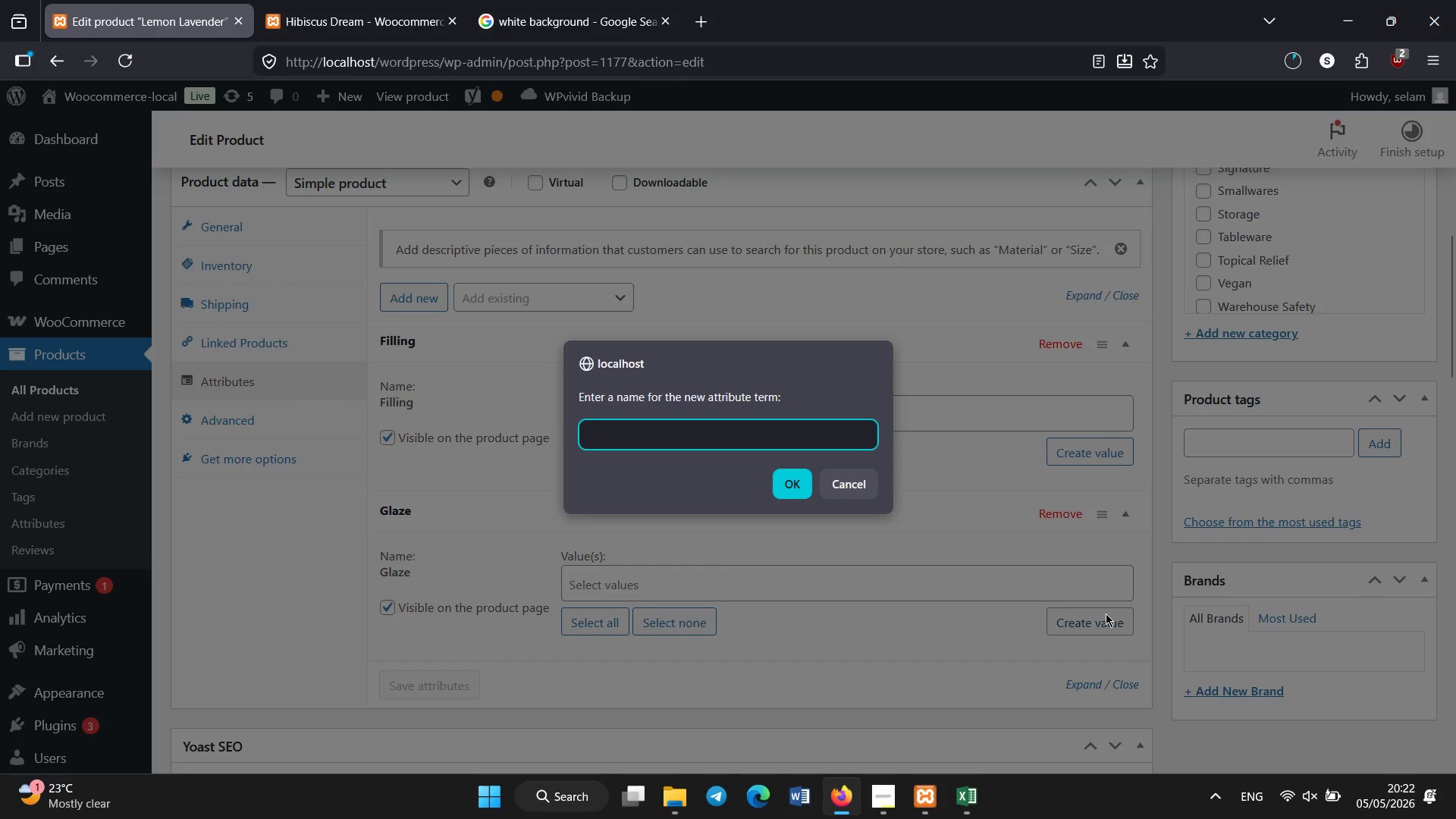 
type(Lavender Honey)
 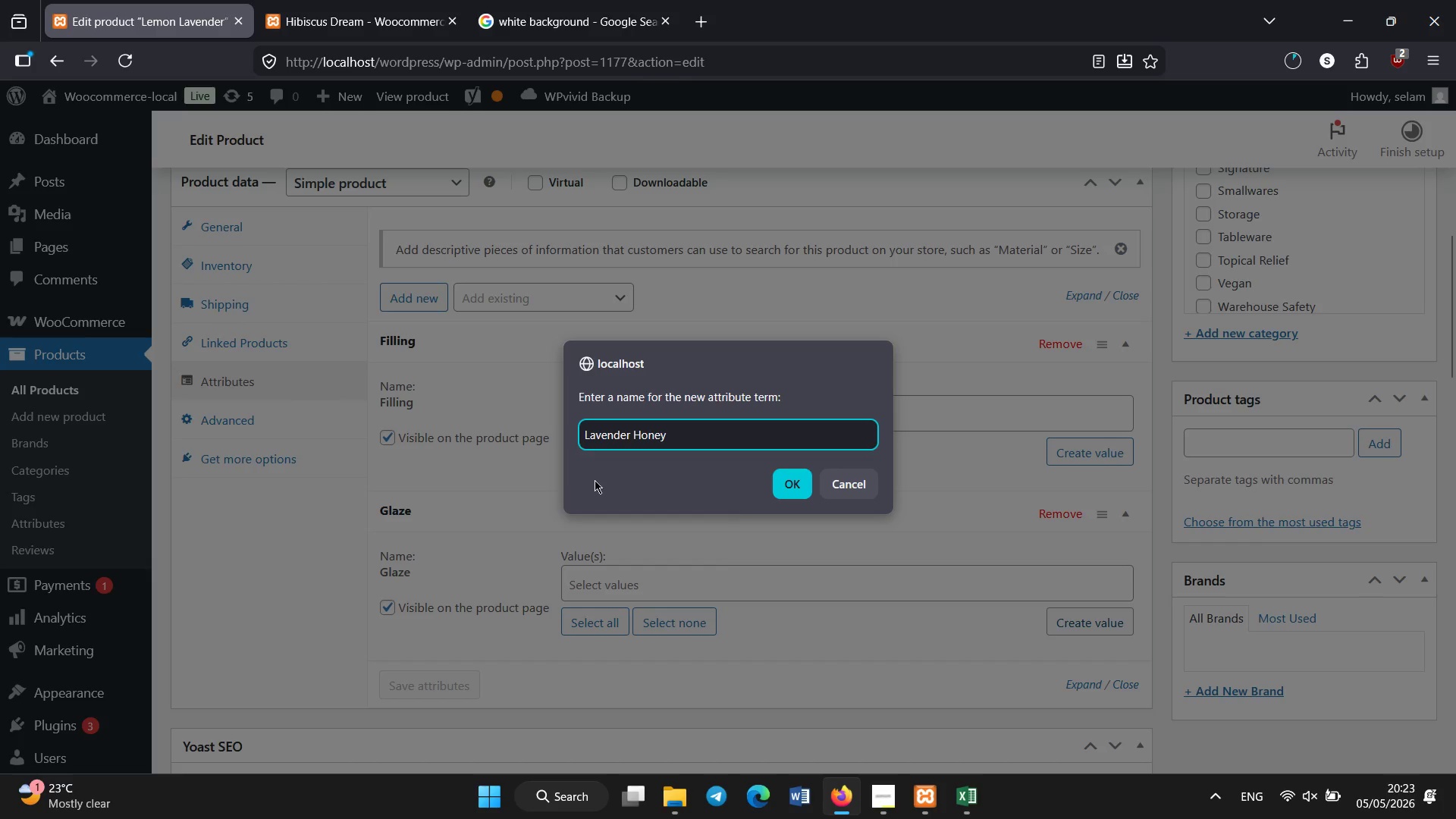 
left_click([783, 490])
 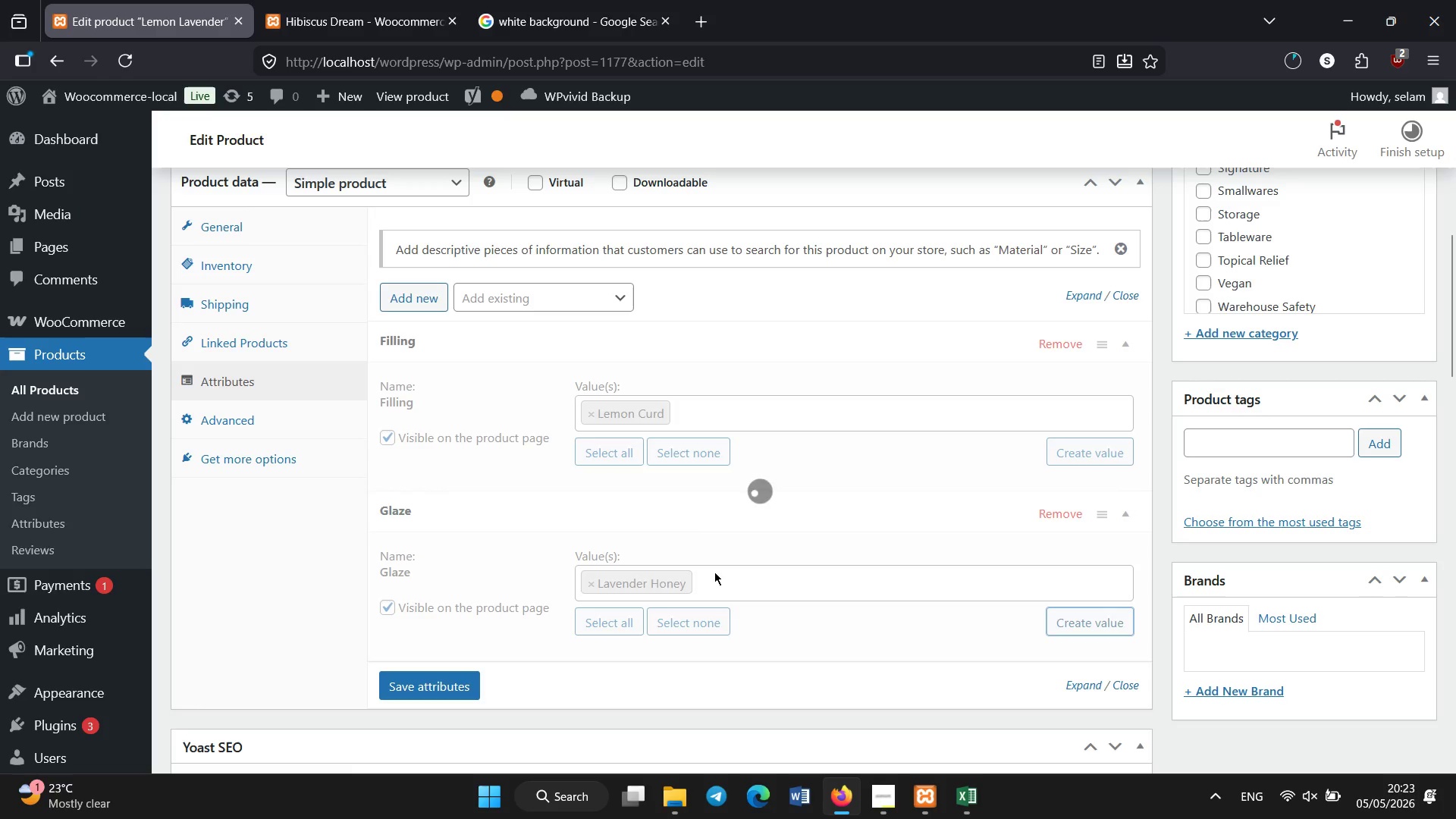 
wait(6.38)
 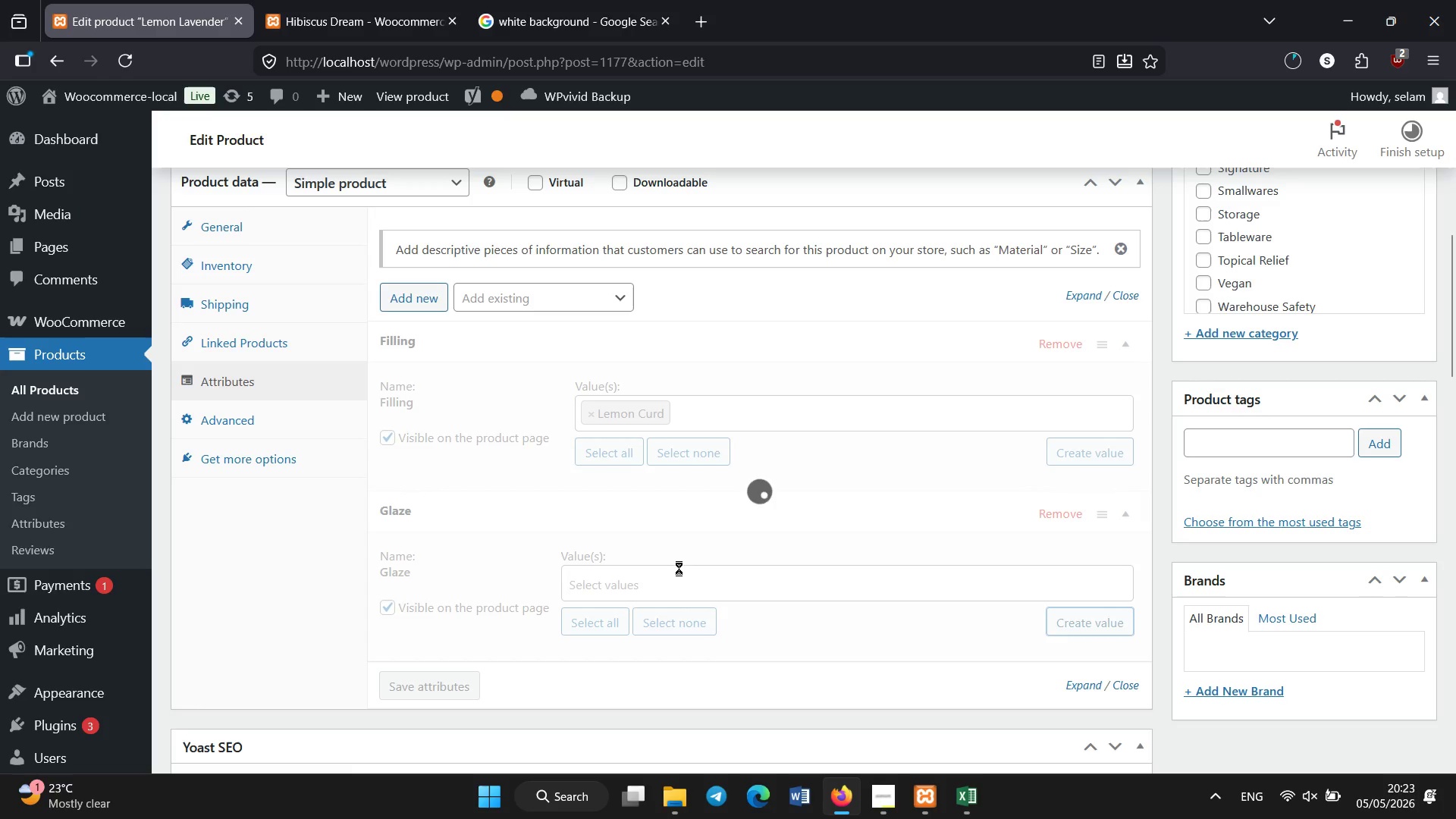 
left_click([394, 691])
 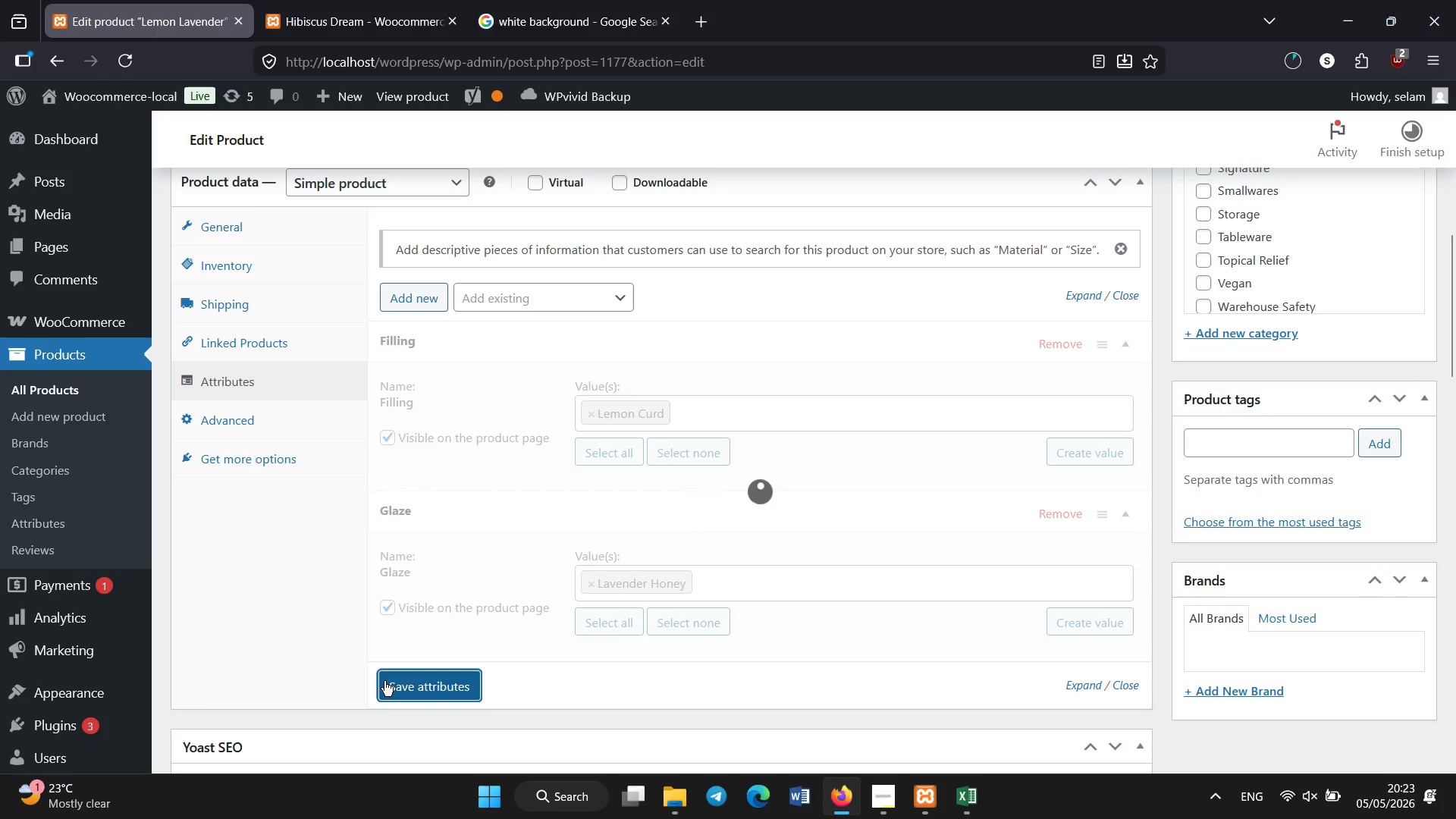 
scroll: coordinate [367, 709], scroll_direction: up, amount: 15.0
 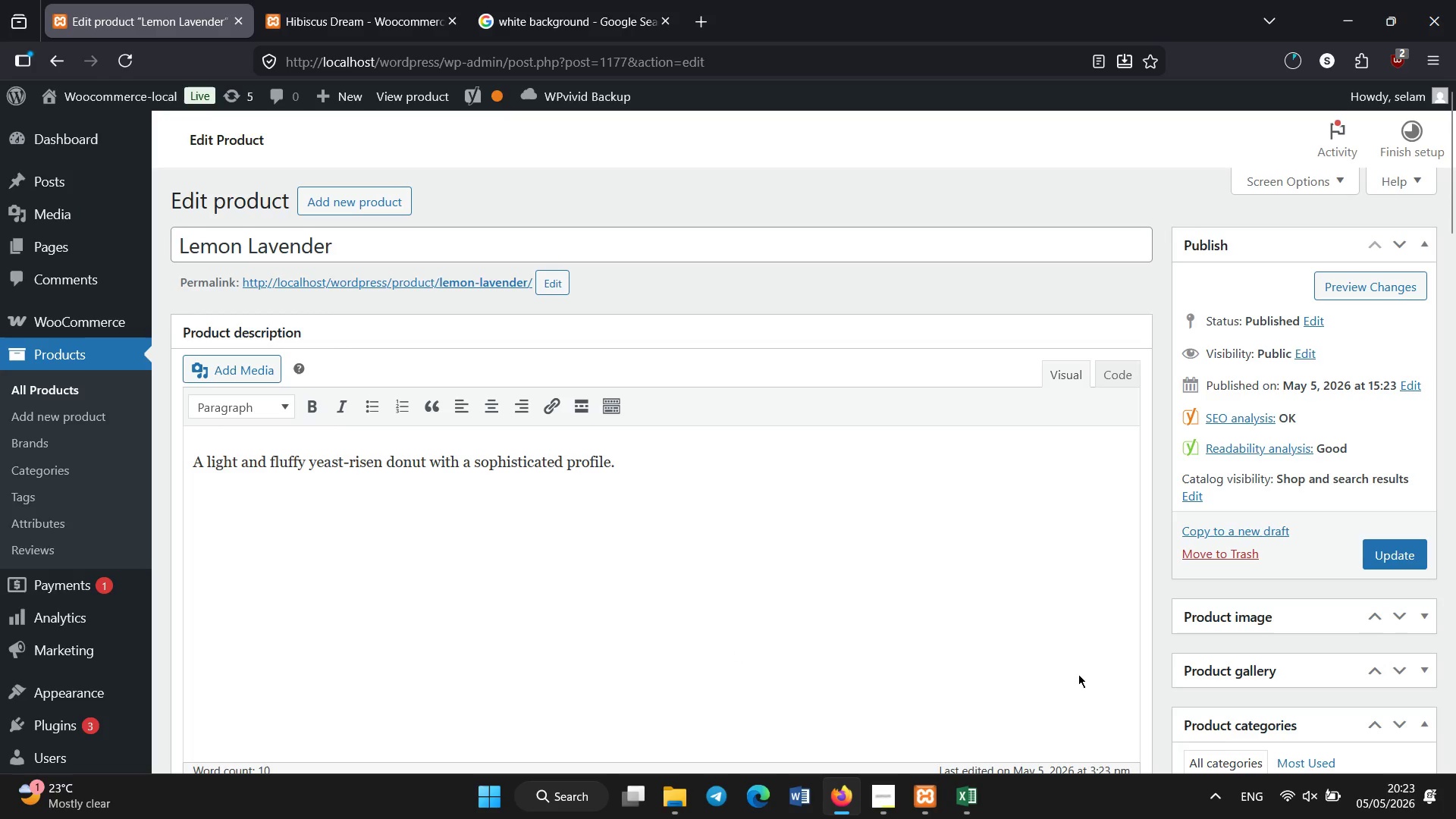 
scroll: coordinate [1097, 686], scroll_direction: down, amount: 2.0
 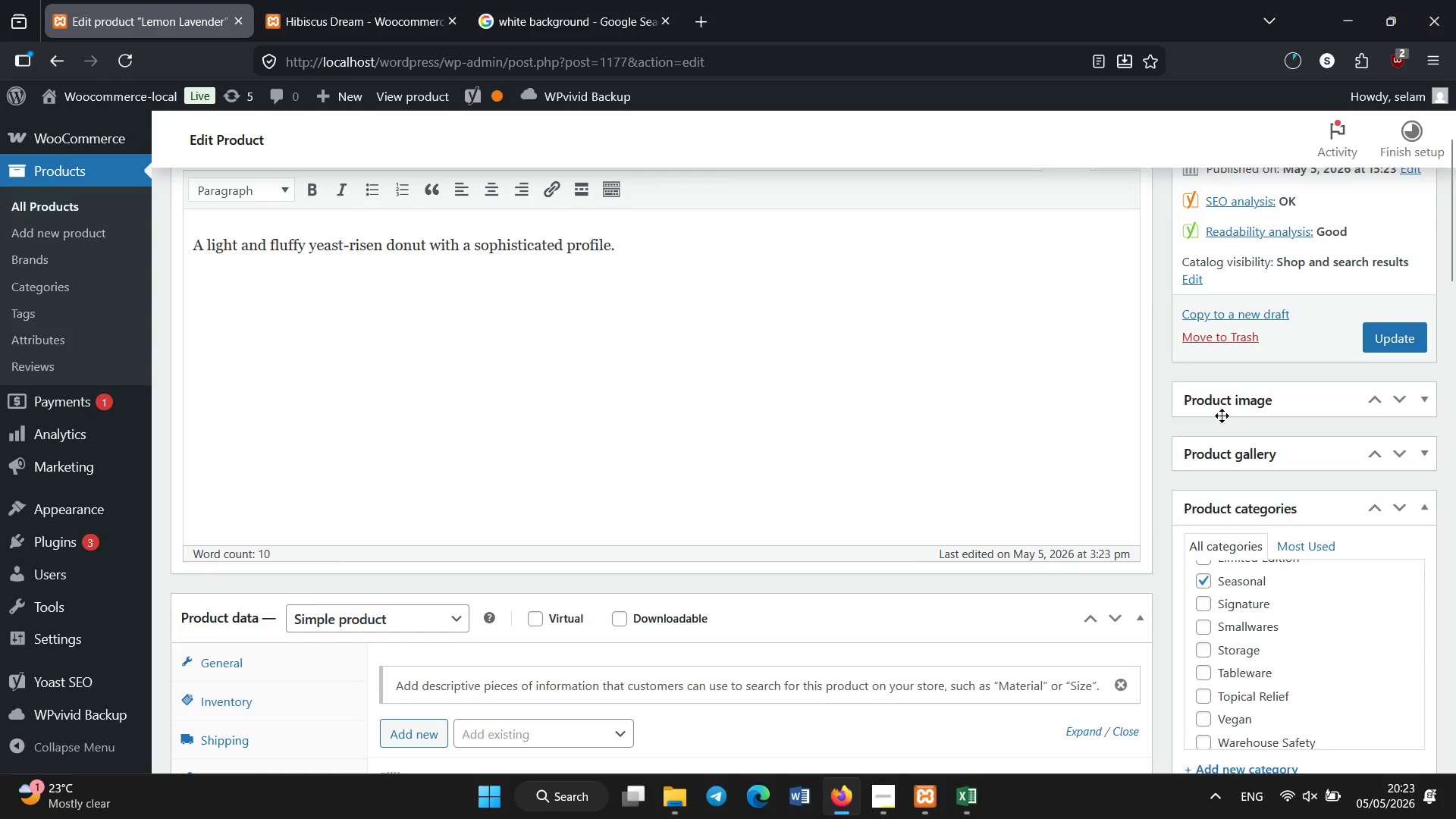 
left_click([1221, 400])
 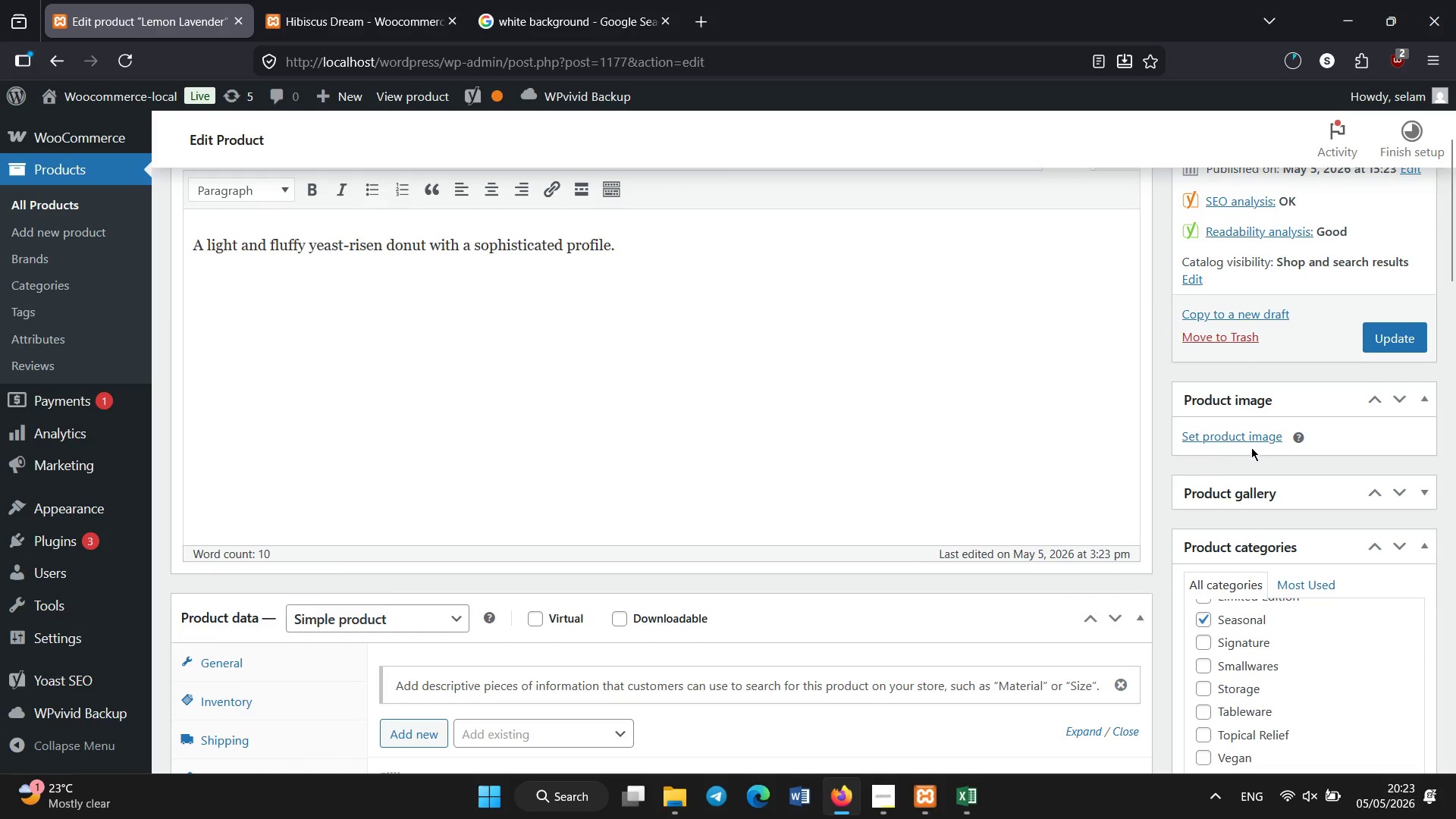 
left_click([1249, 440])
 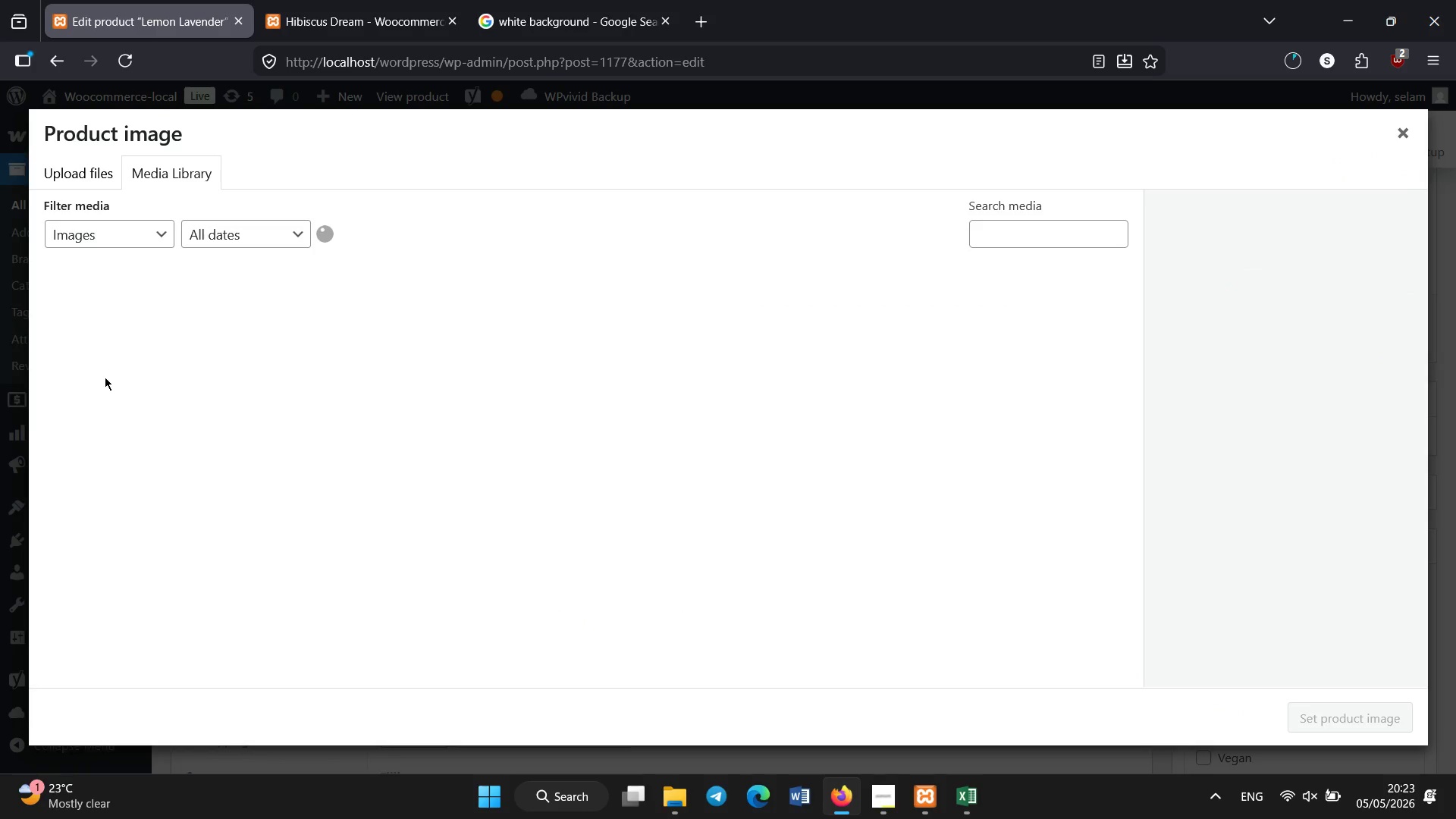 
wait(6.22)
 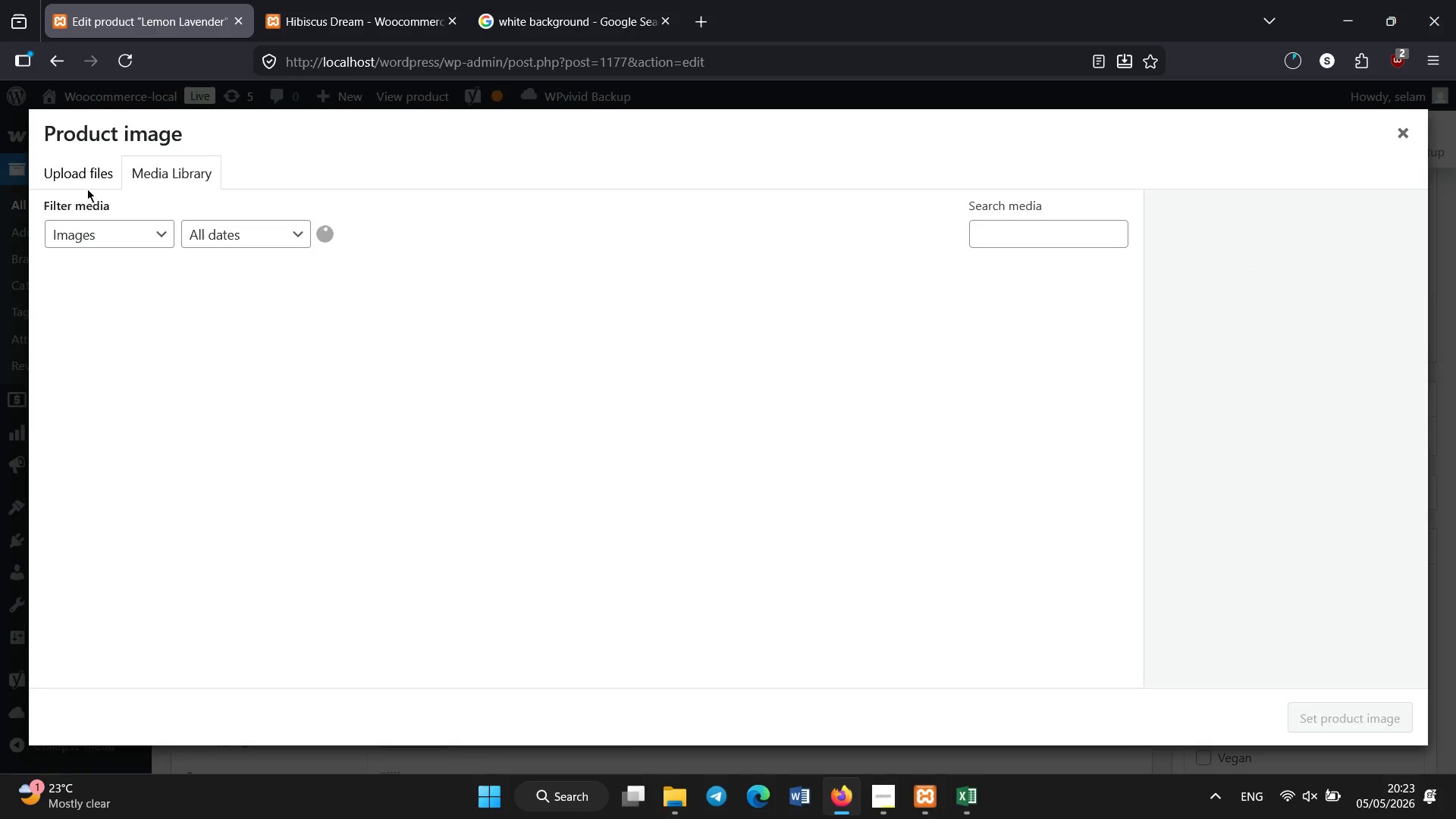 
left_click([87, 349])
 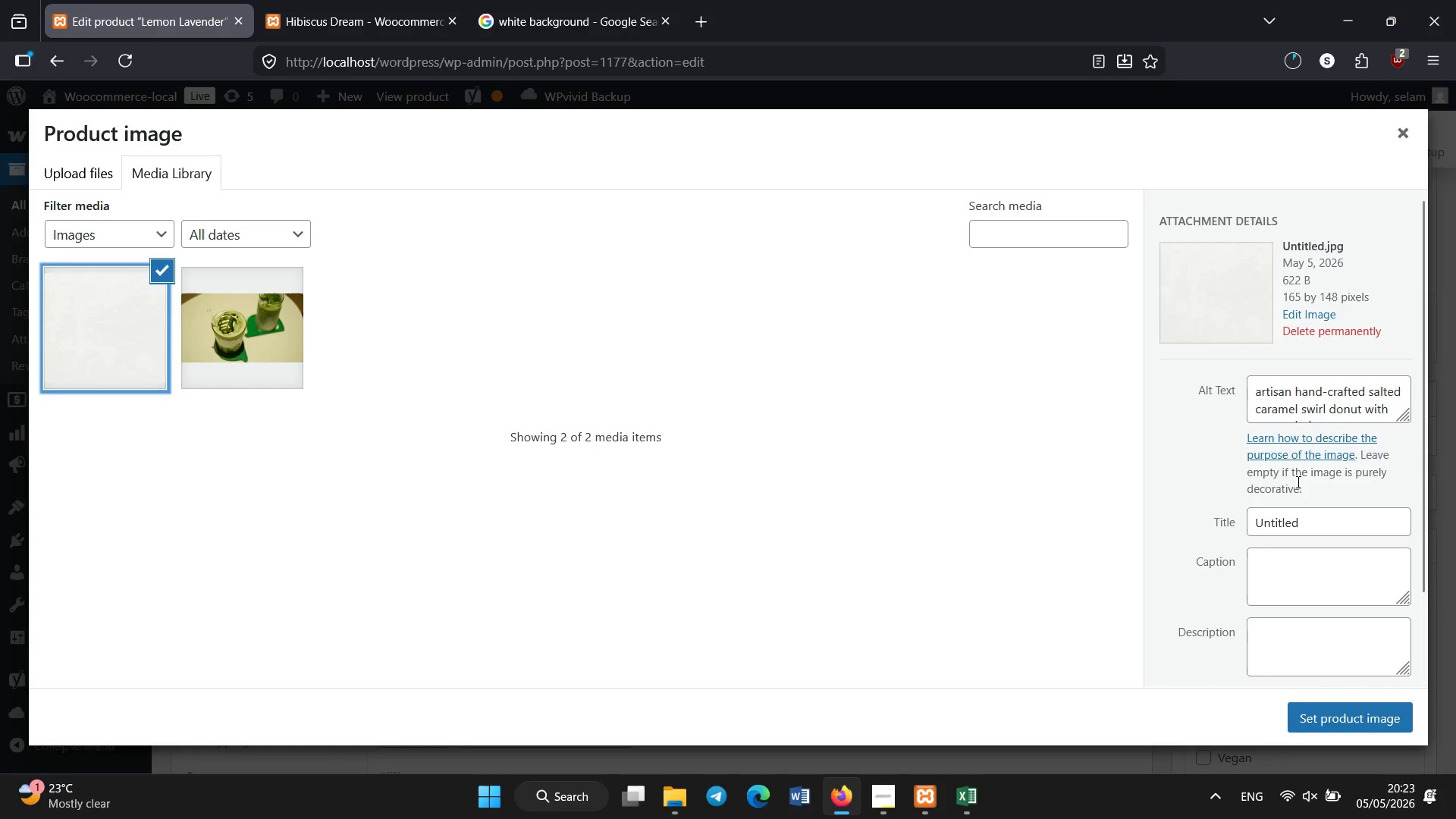 
left_click([1298, 419])
 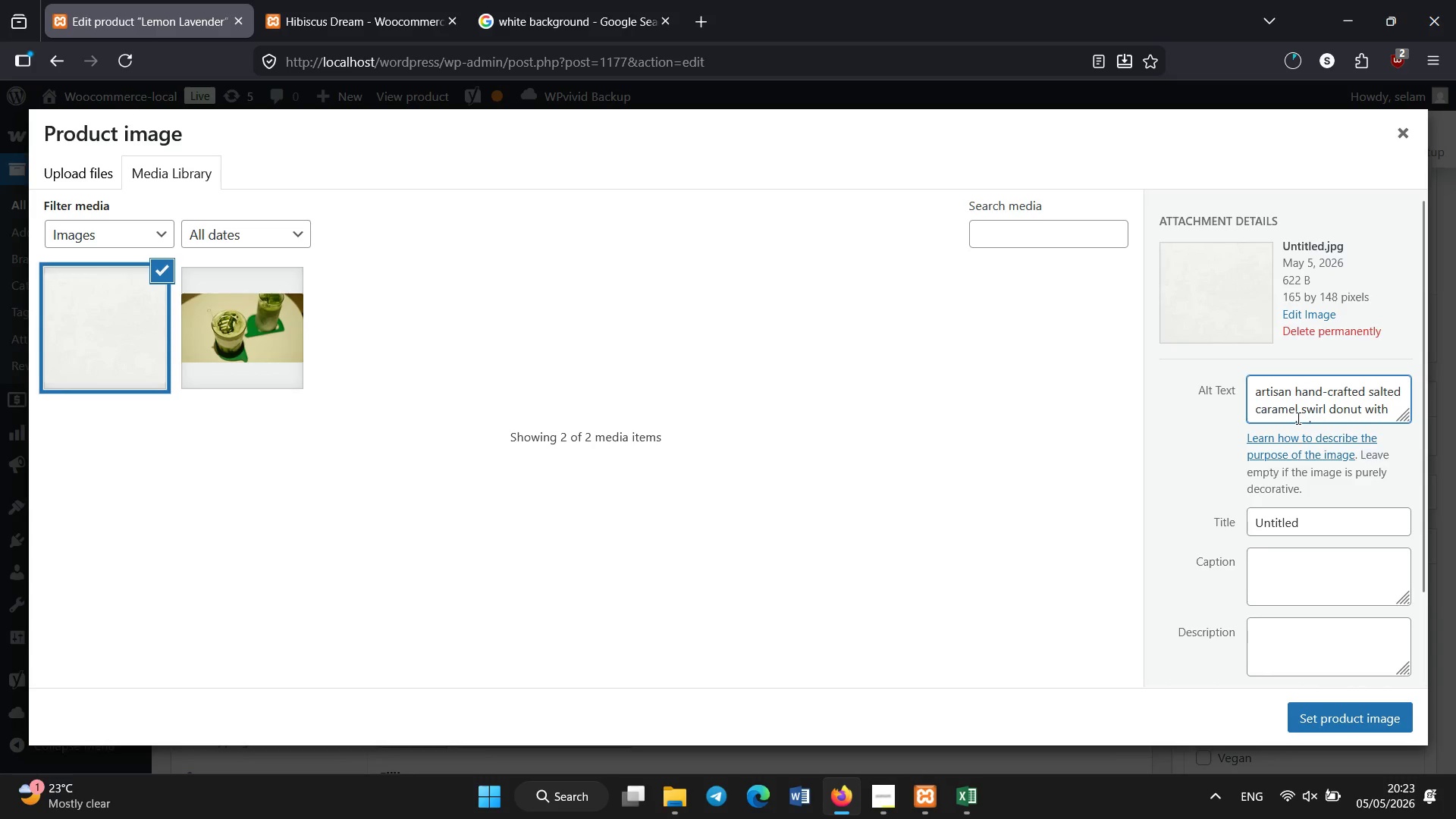 
key(Control+A)
 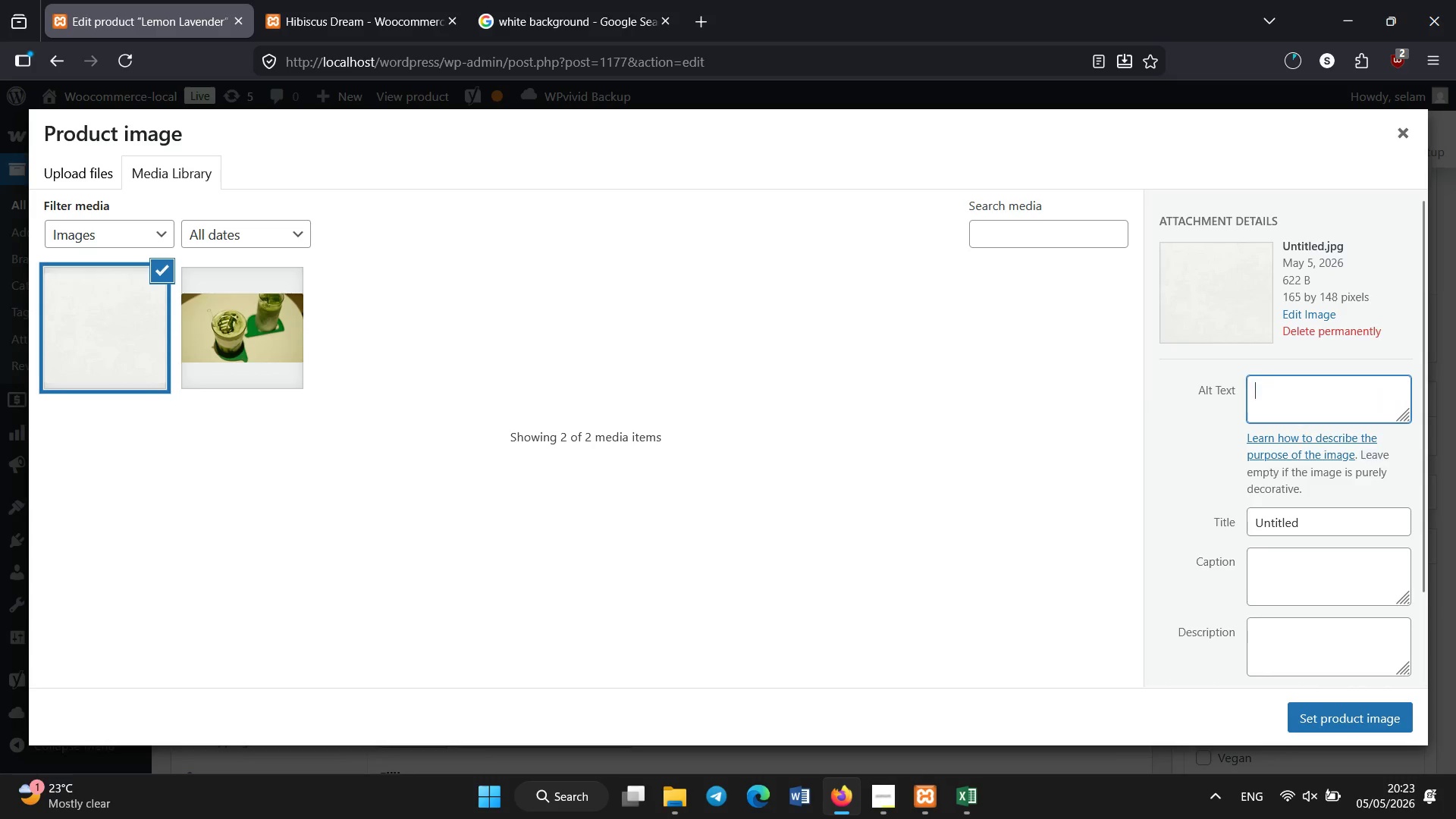 
key(Backspace)
type(artisan hand-crafted lemon lavender donut with lavender honey glaze and lemon curd filling)
 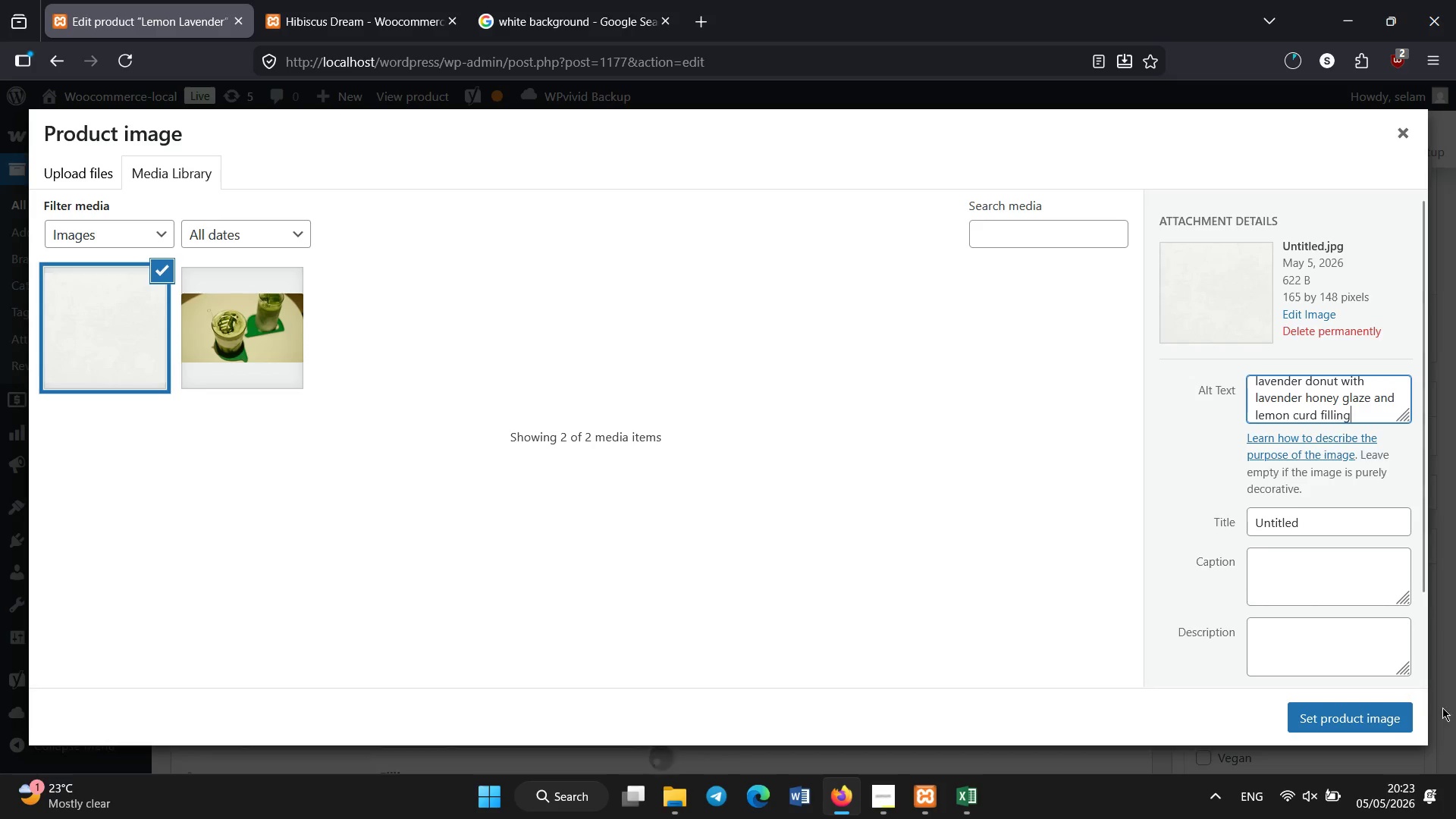 
left_click([1356, 714])
 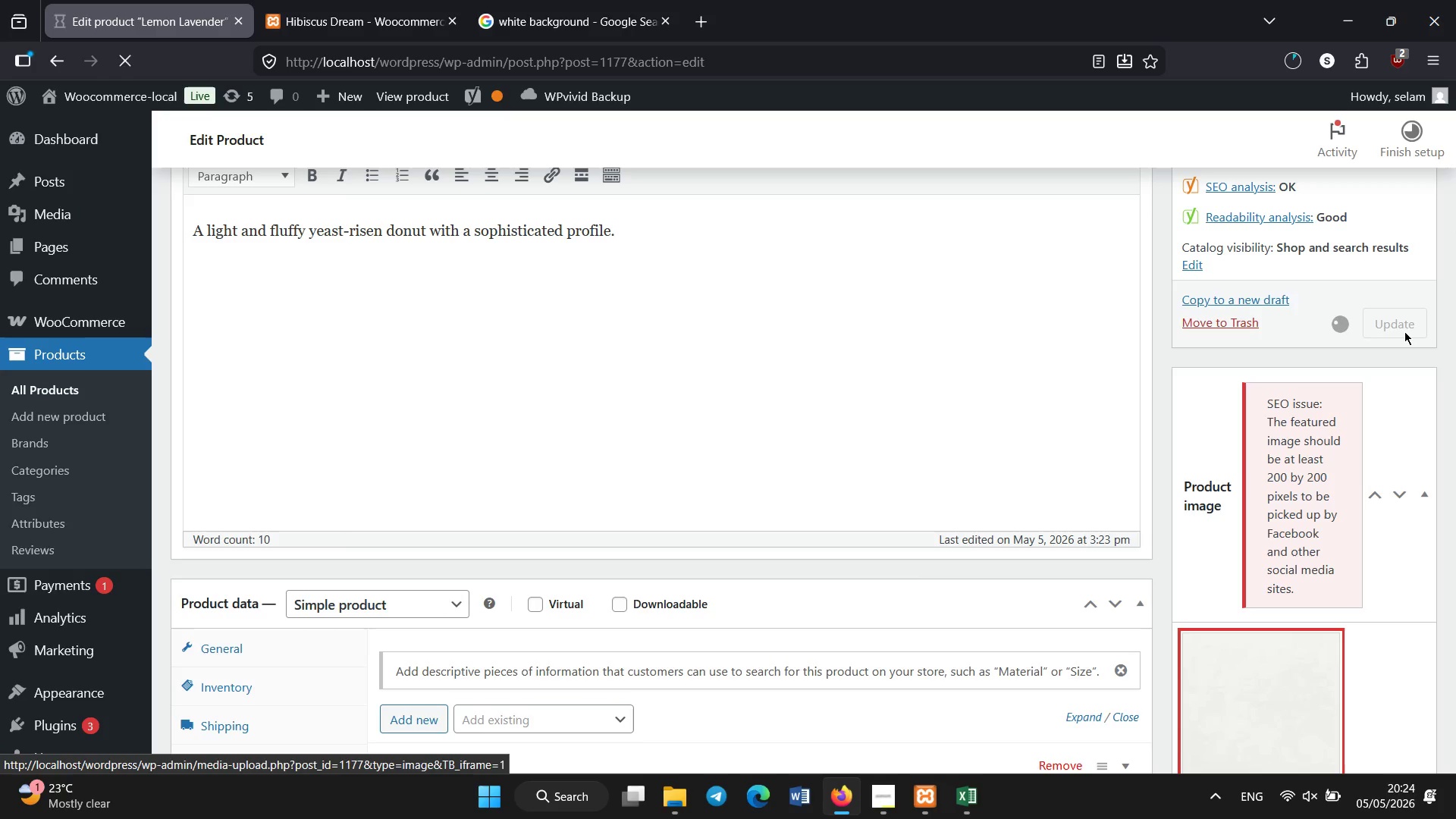 
wait(18.86)
 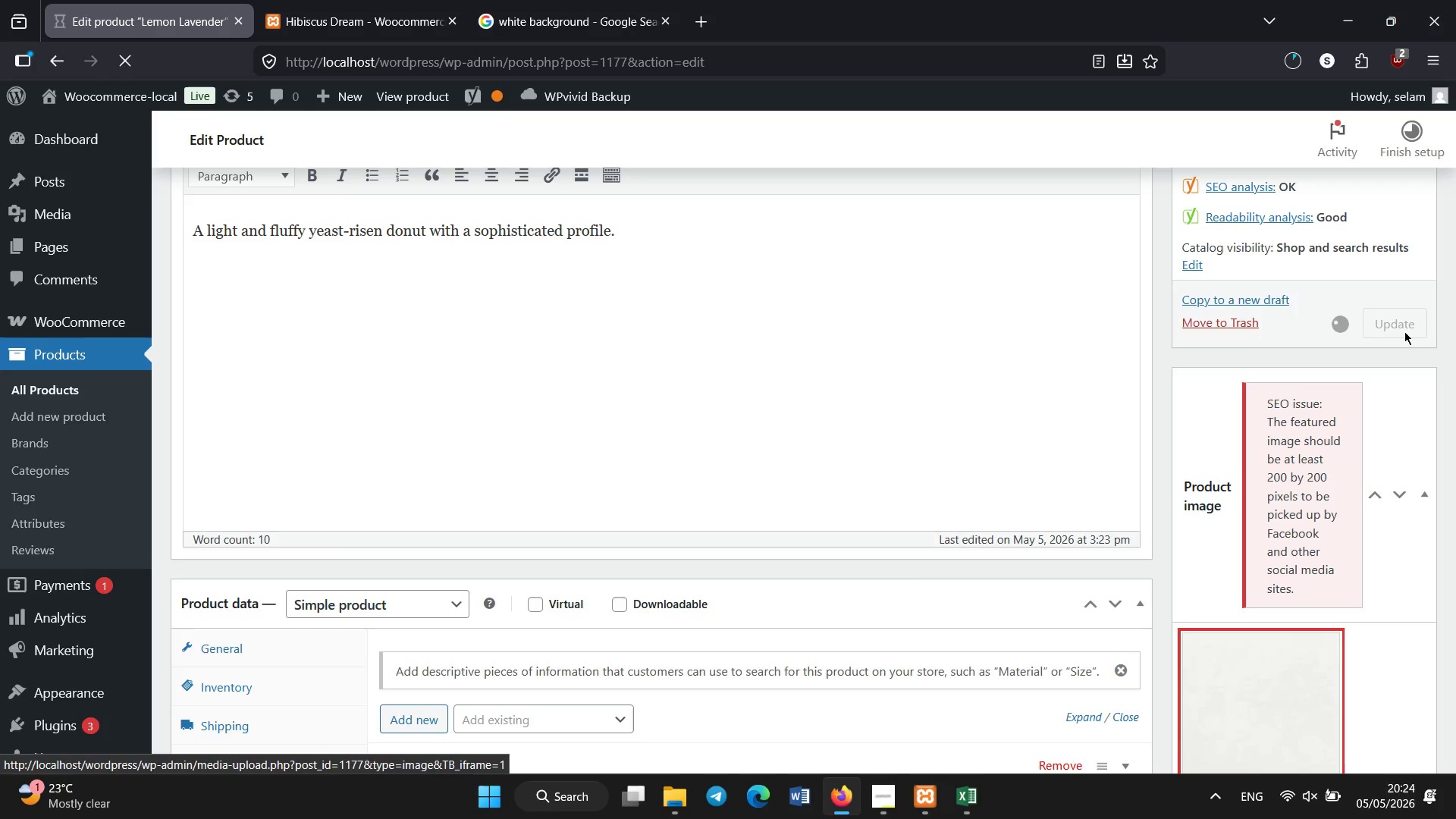 
scroll: coordinate [937, 325], scroll_direction: up, amount: 3.0
 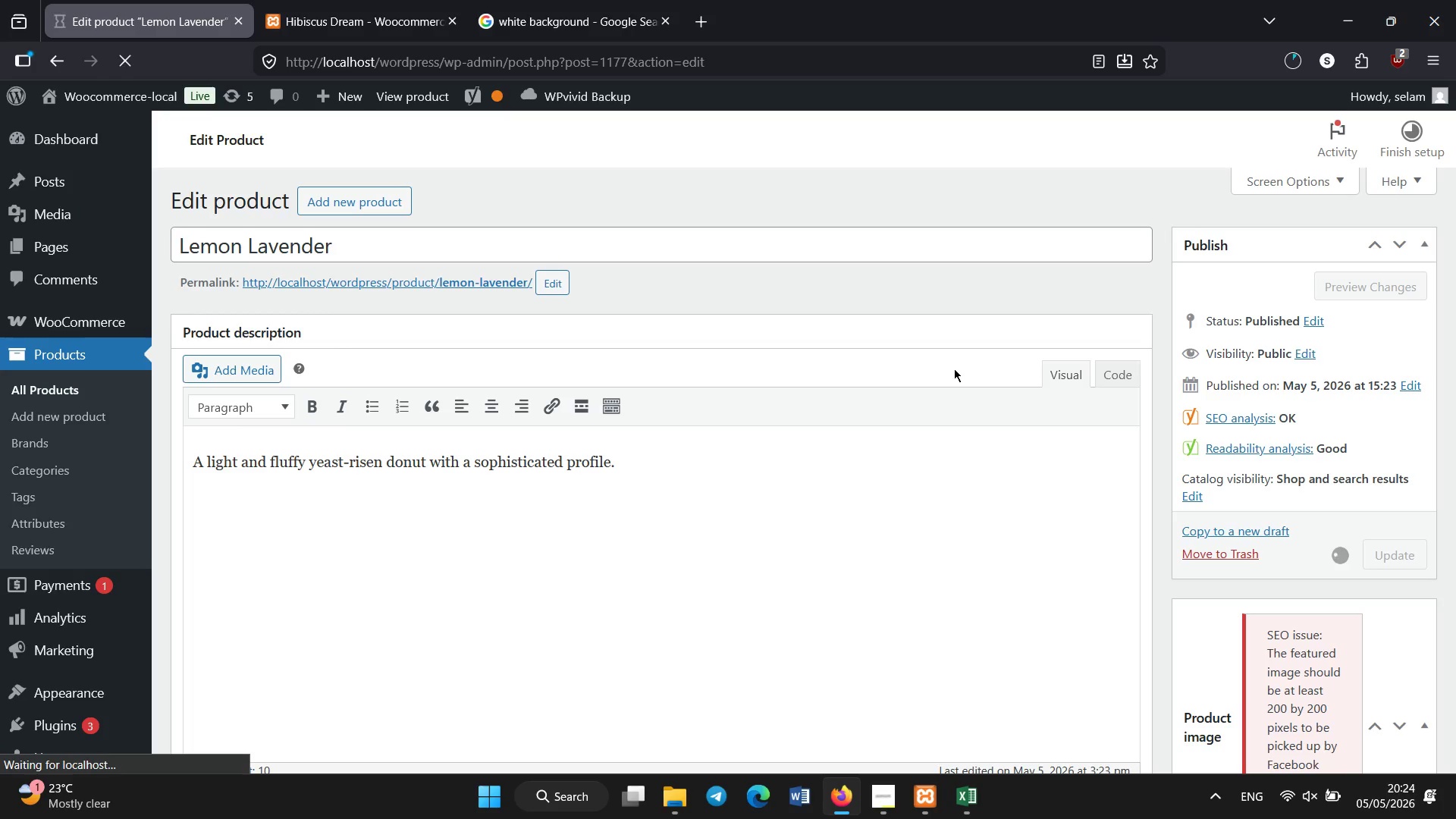 
wait(25.76)
 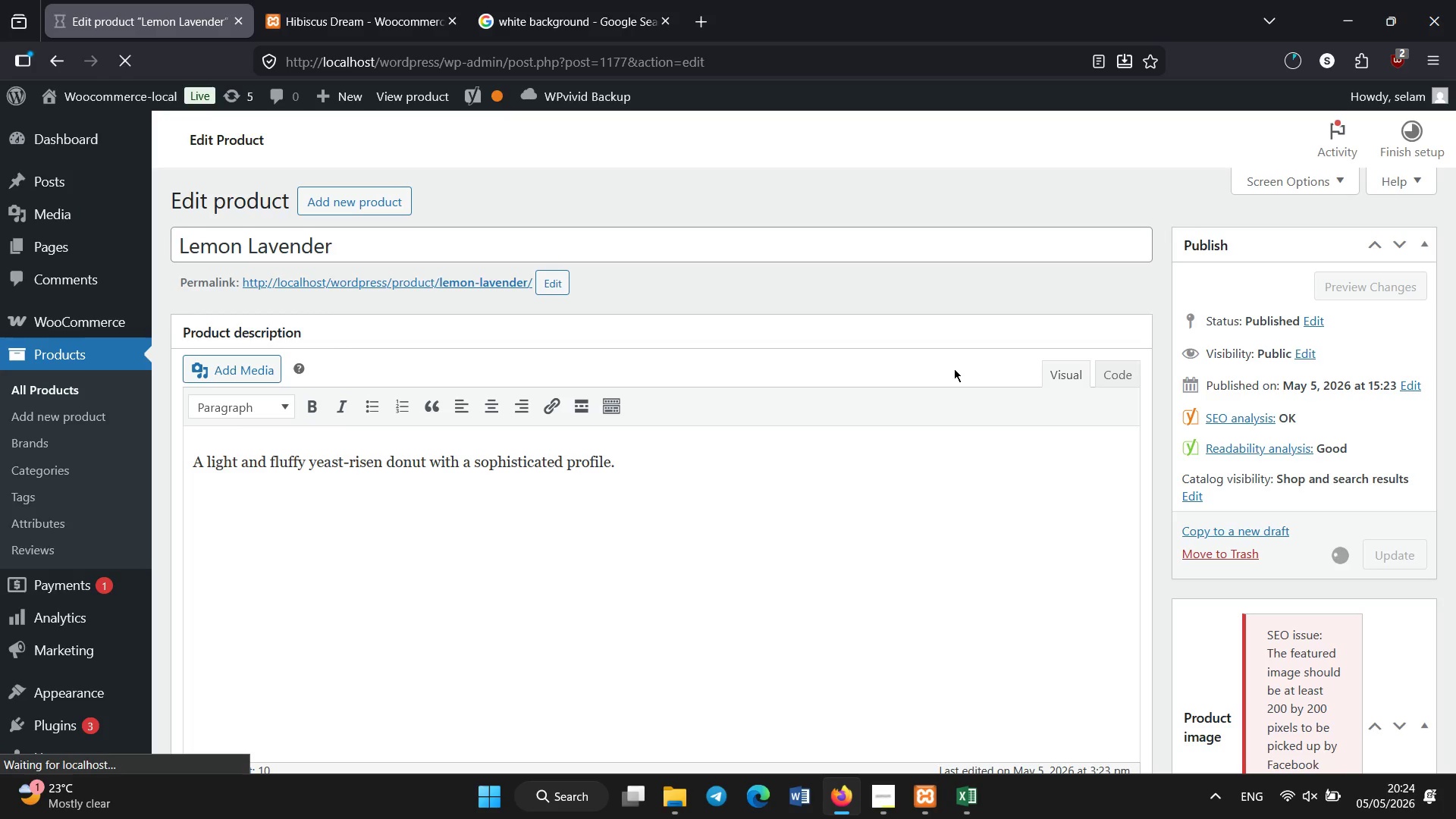 
left_click([67, 388])
 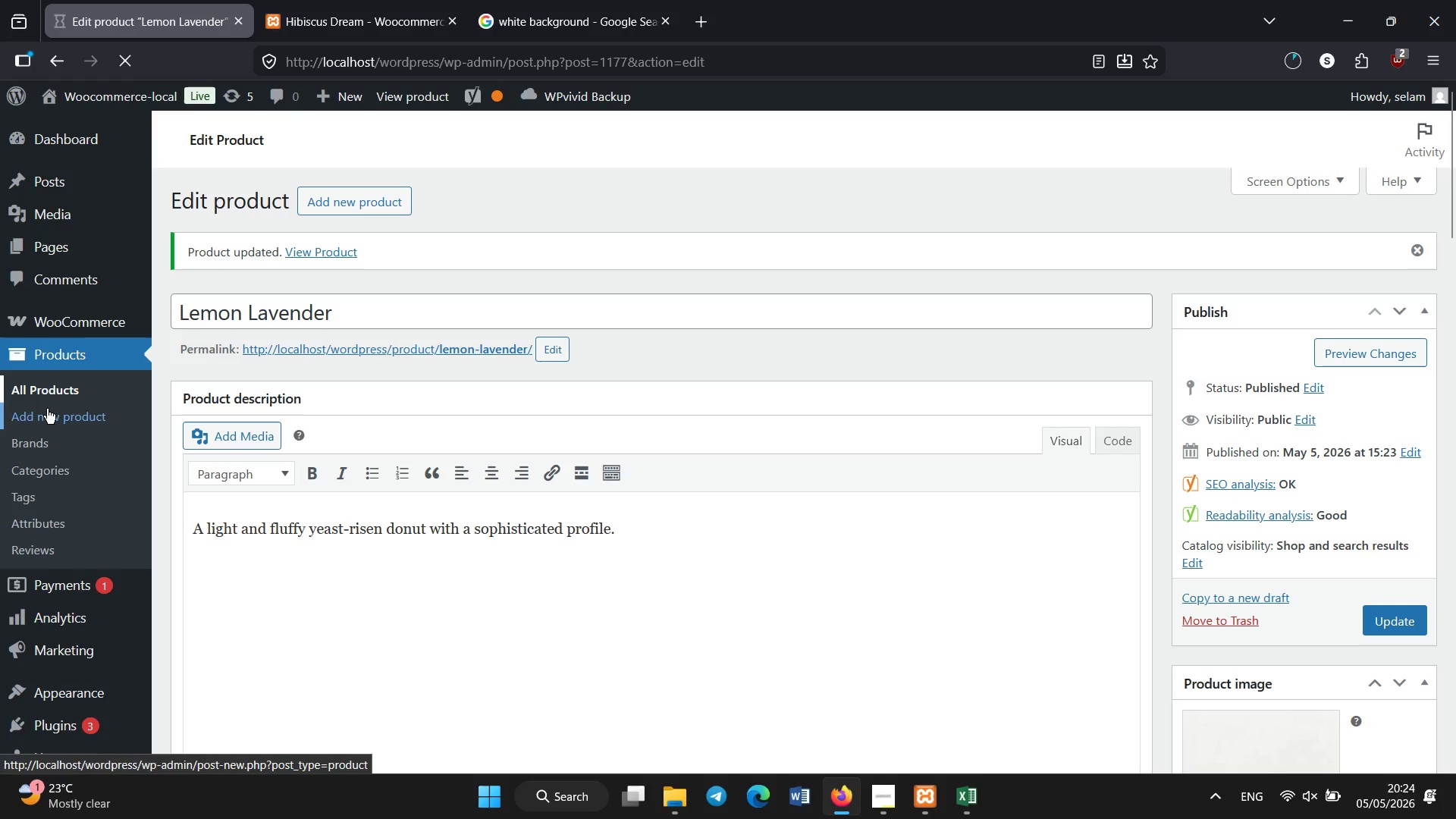 
wait(7.81)
 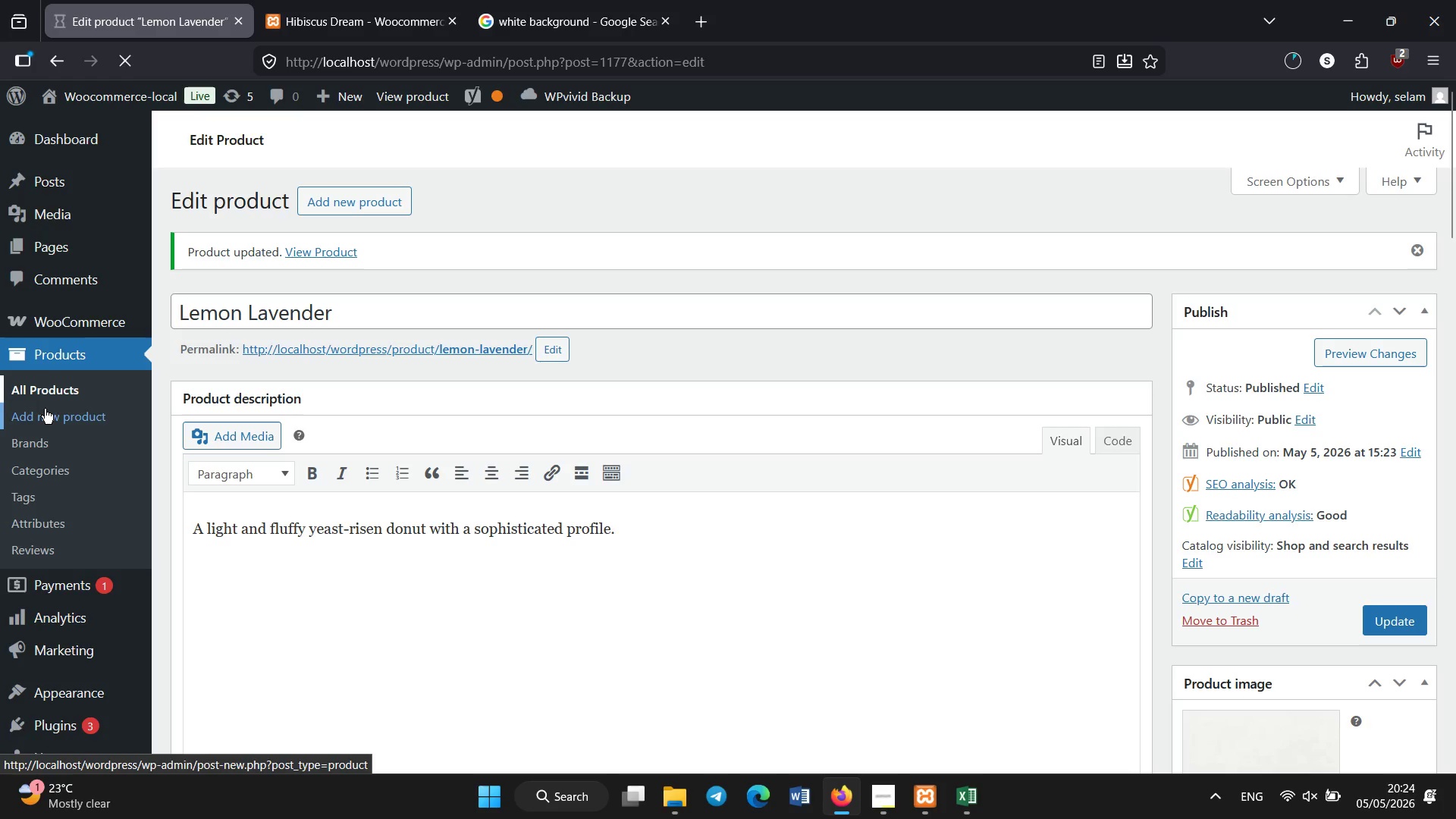 
scroll: coordinate [435, 541], scroll_direction: down, amount: 34.0
 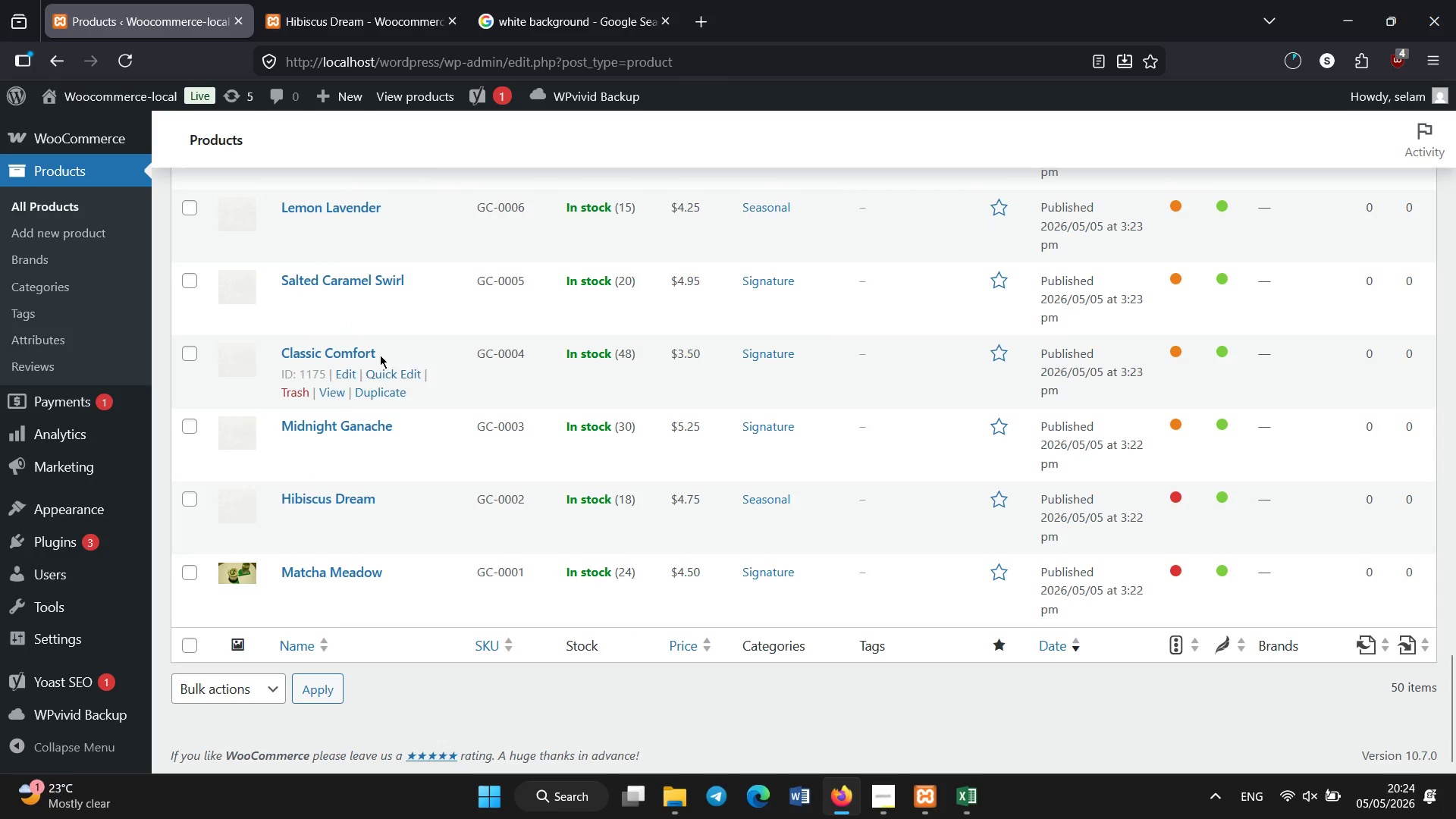 
scroll: coordinate [375, 362], scroll_direction: up, amount: 4.0
 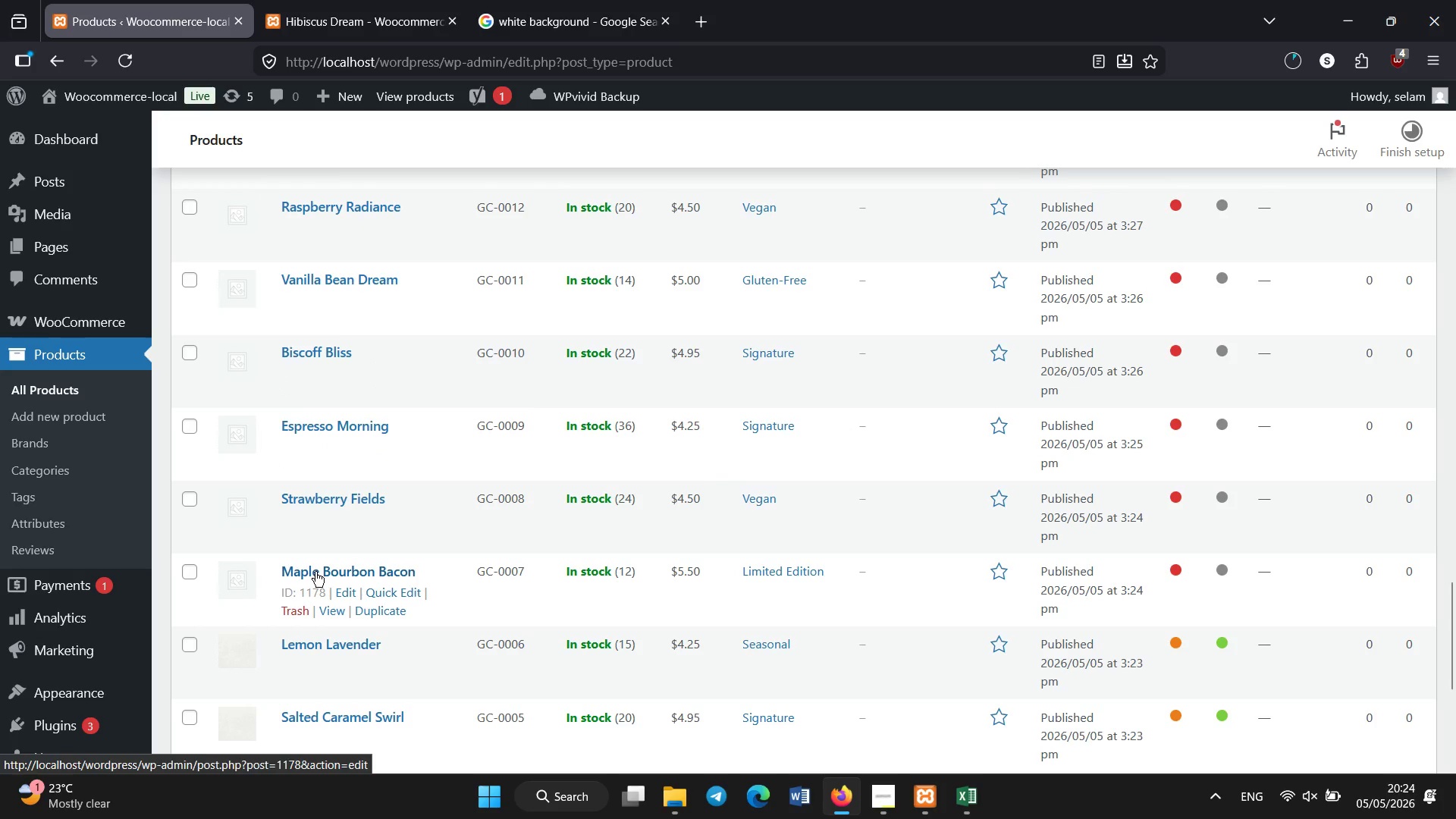 
left_click([315, 572])
 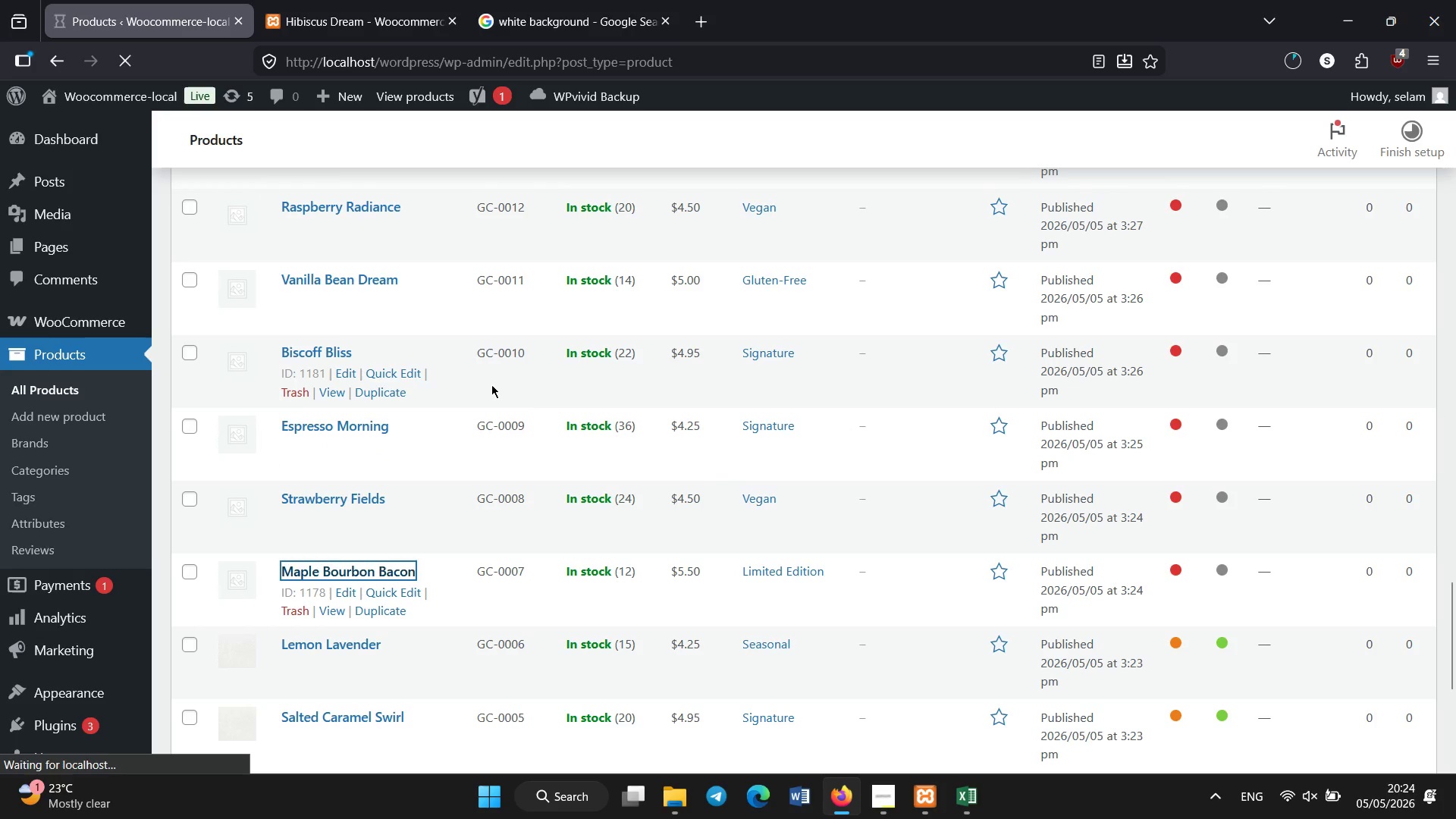 
mouse_move([541, 347])
 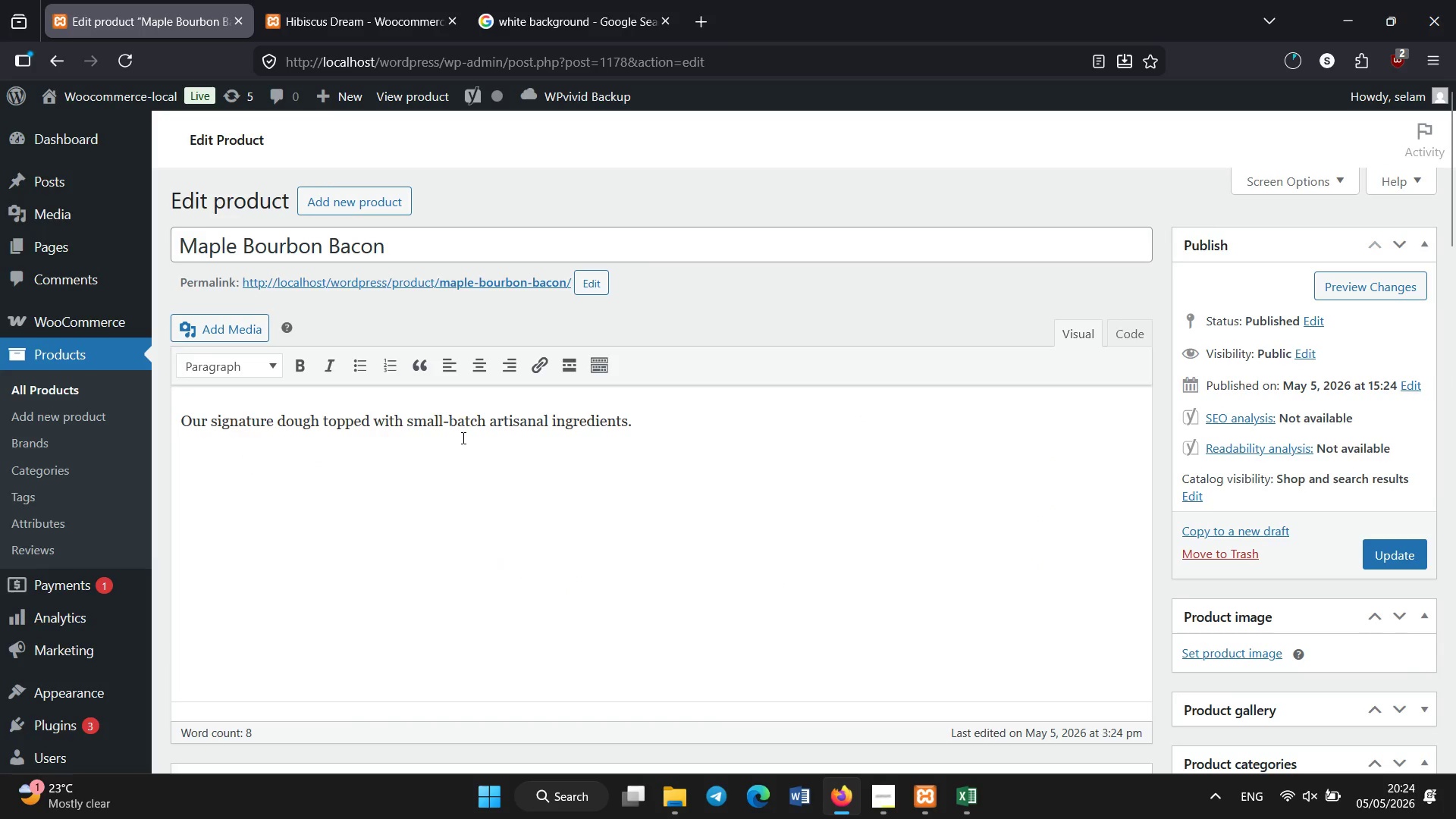 
left_click([443, 306])
 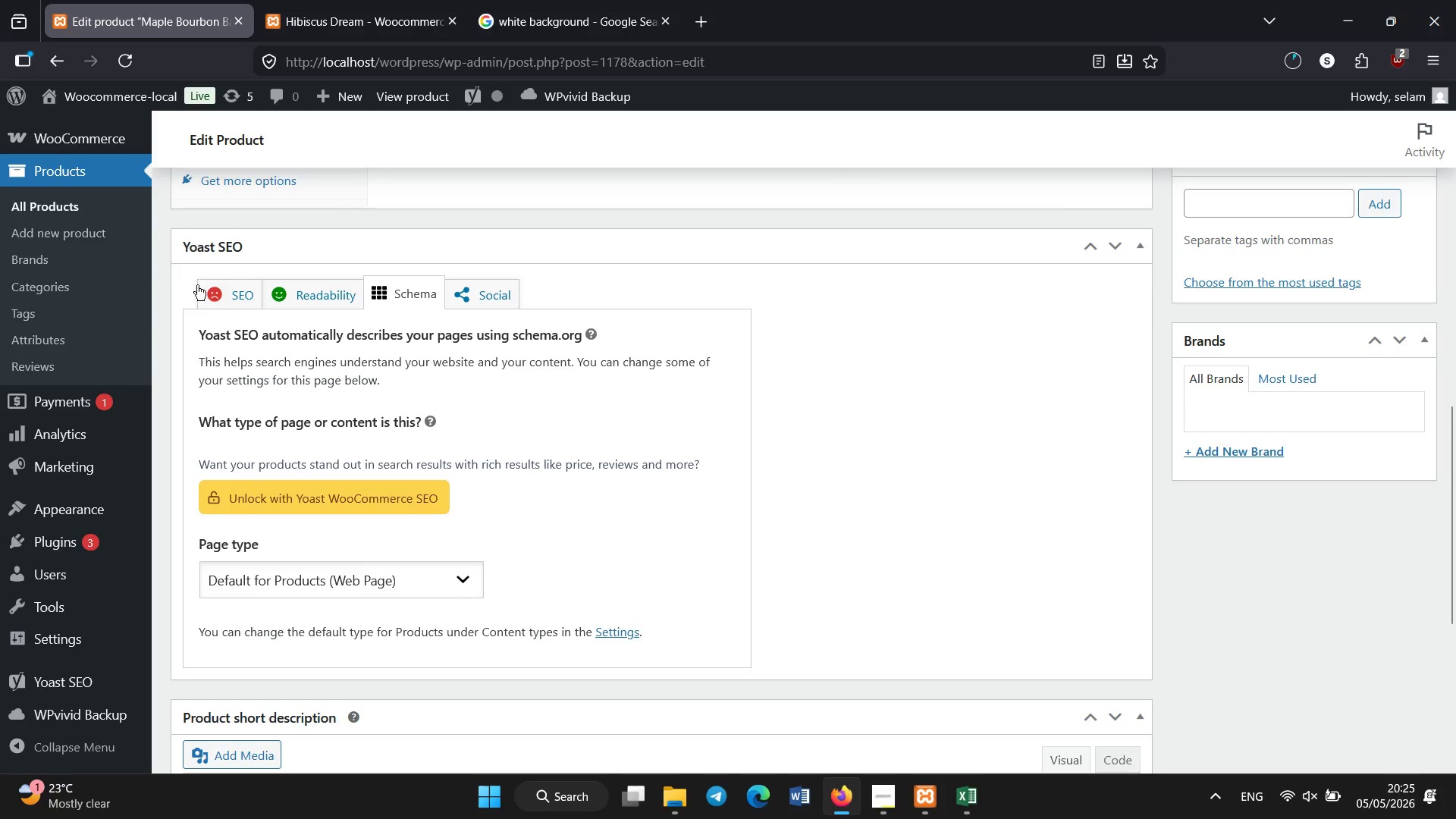 
scroll: coordinate [463, 438], scroll_direction: down, amount: 9.0
 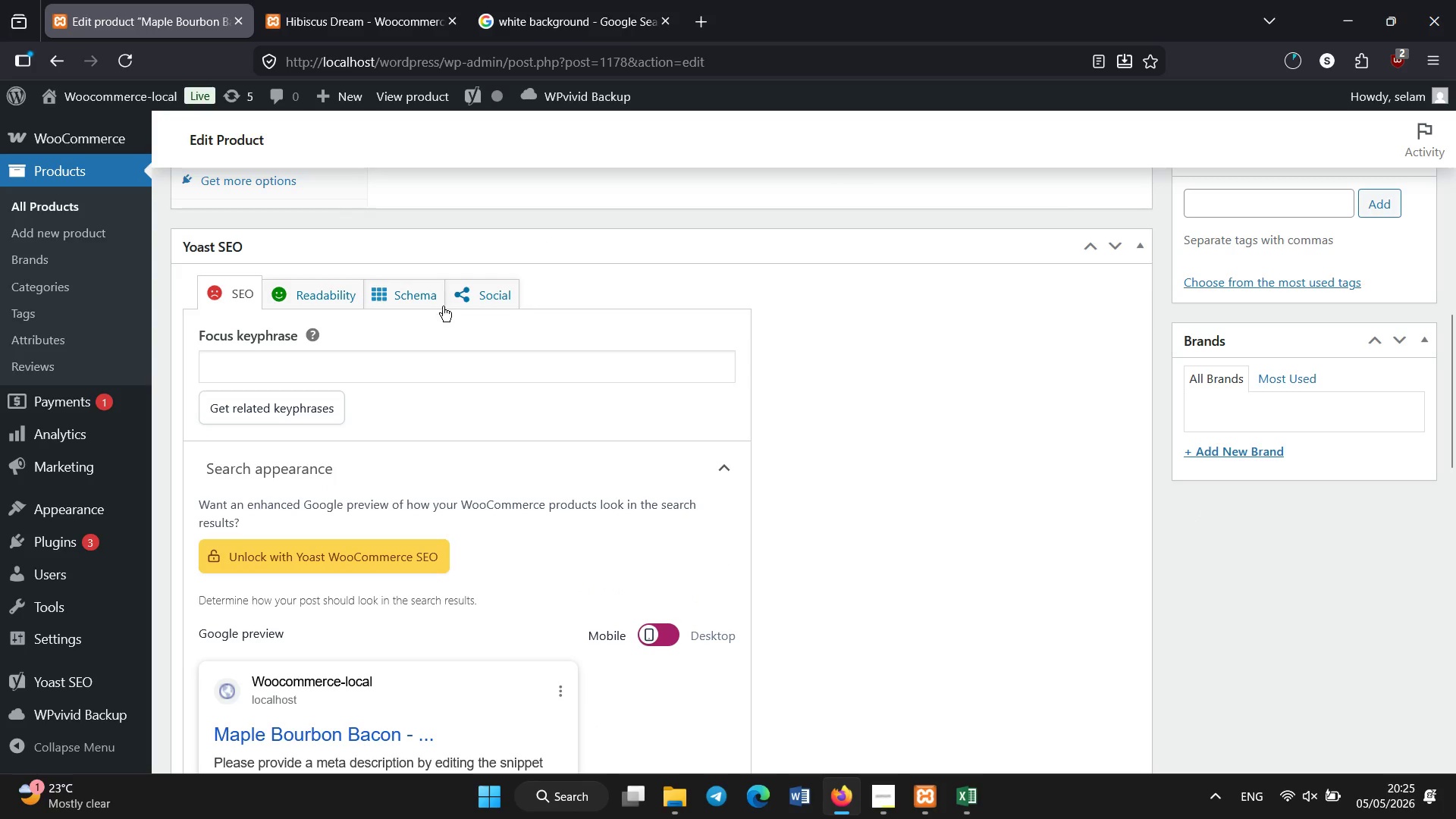 
left_click([253, 291])
 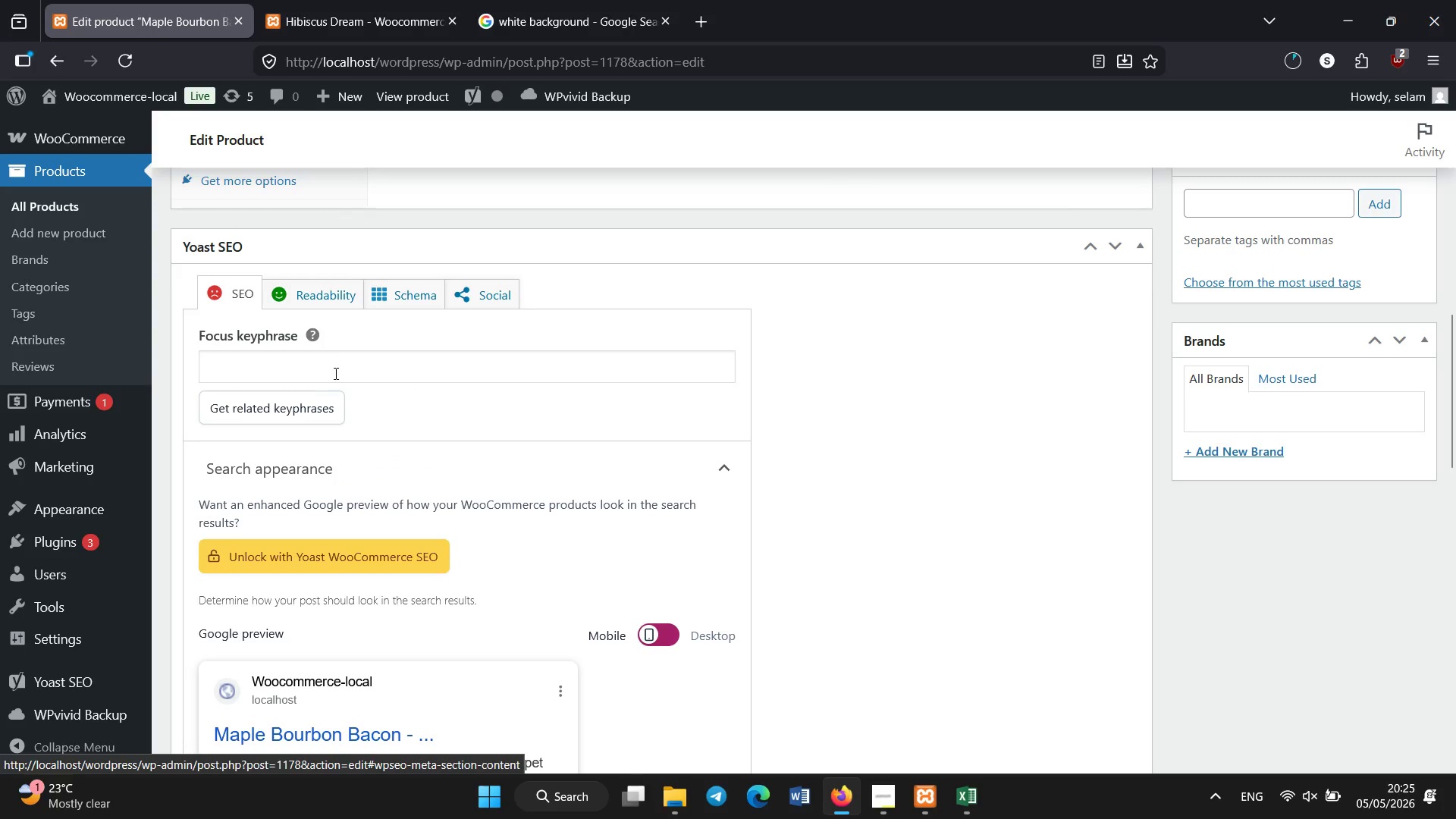 
left_click([340, 376])
 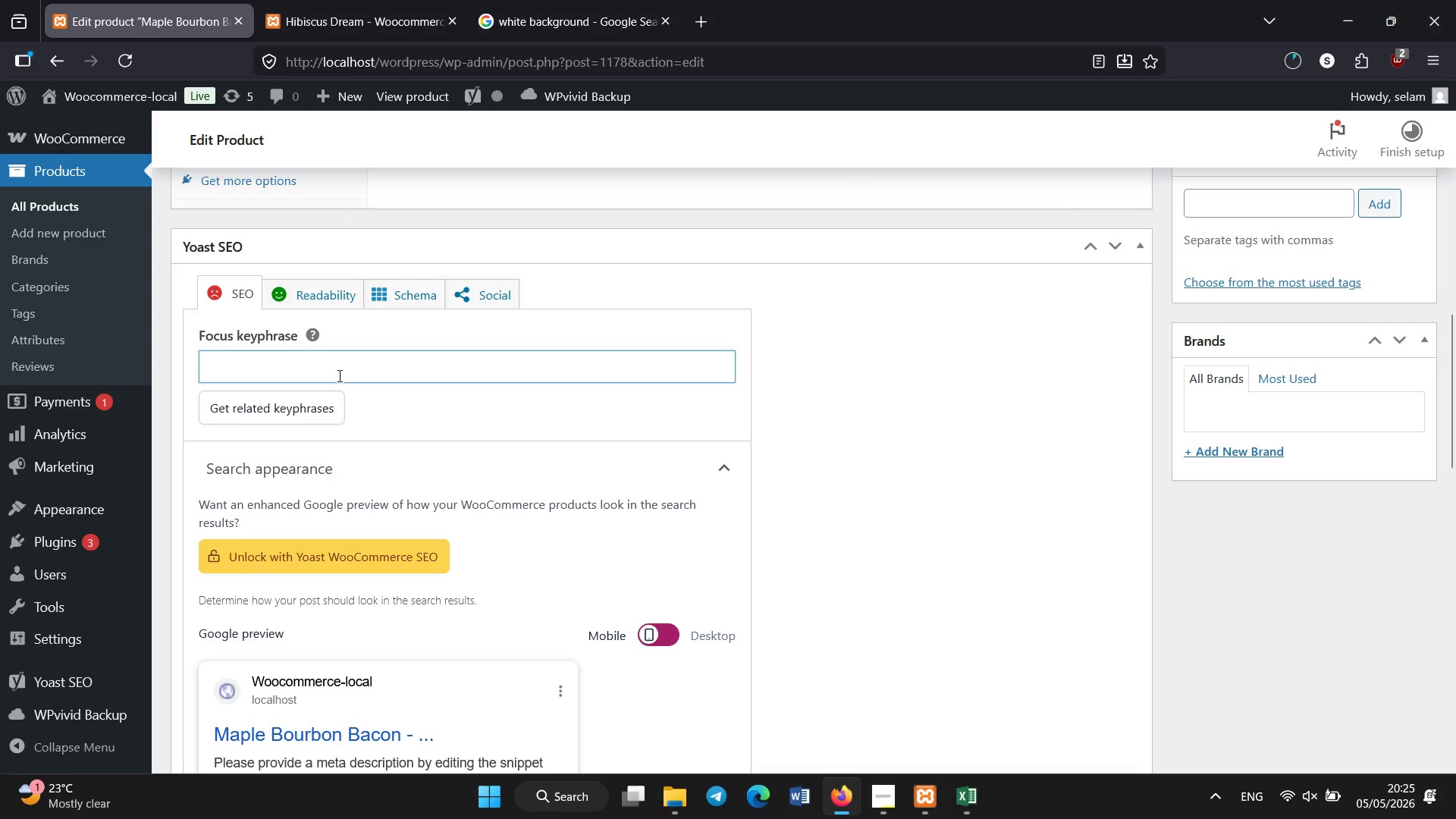 
type(artisan gourmet donut)
 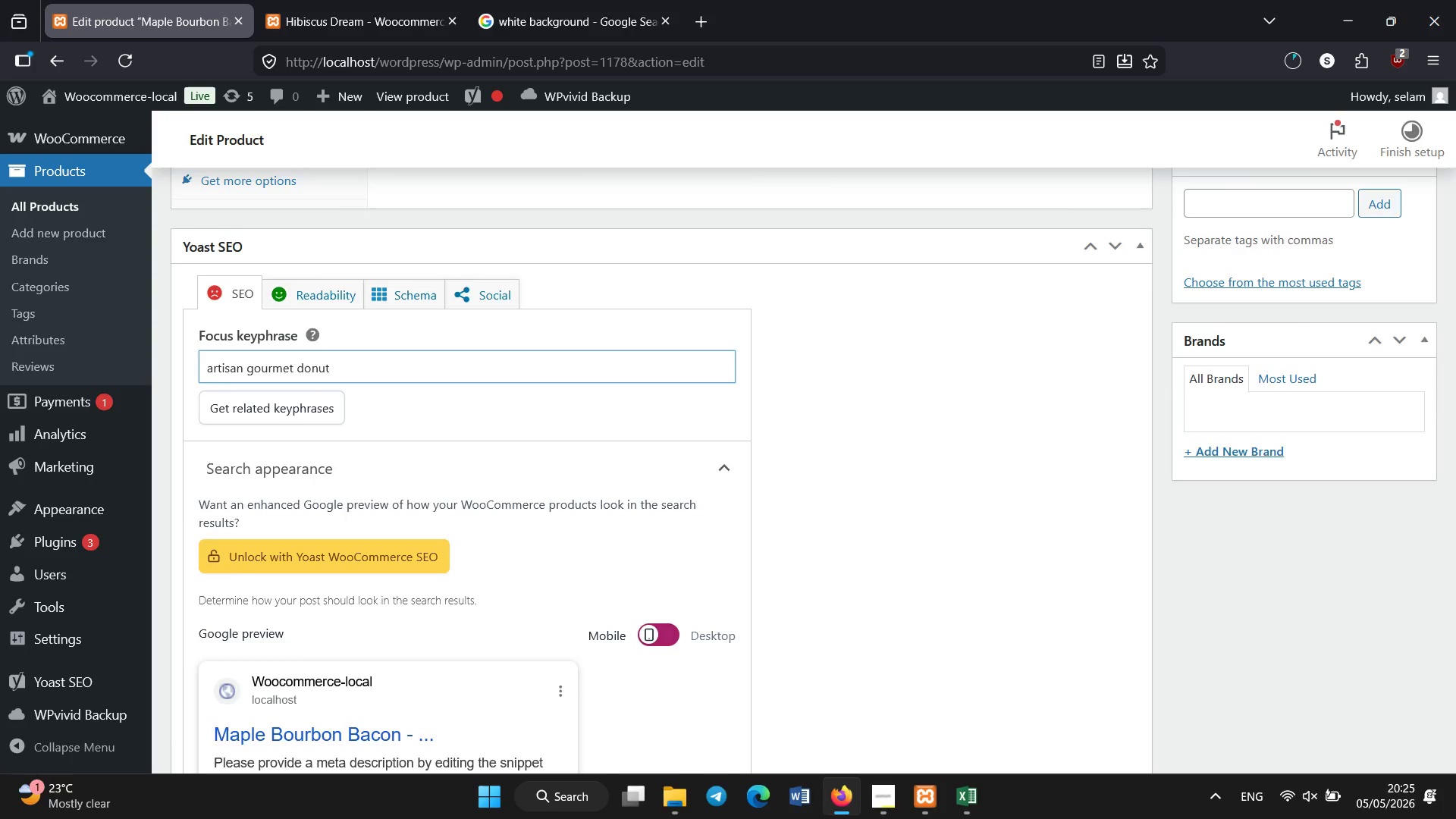 
scroll: coordinate [333, 373], scroll_direction: down, amount: 6.0
 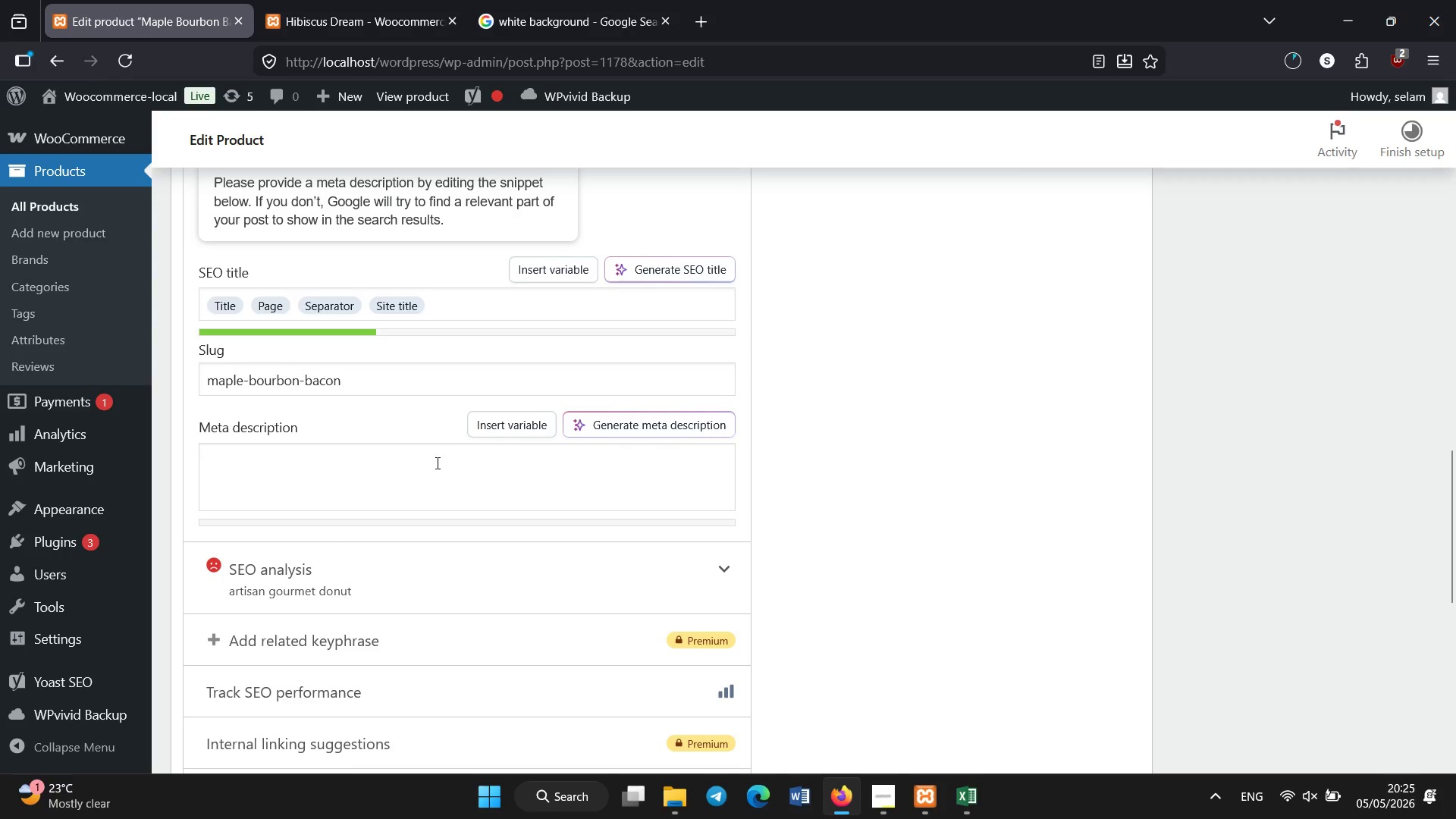 
left_click([431, 474])
 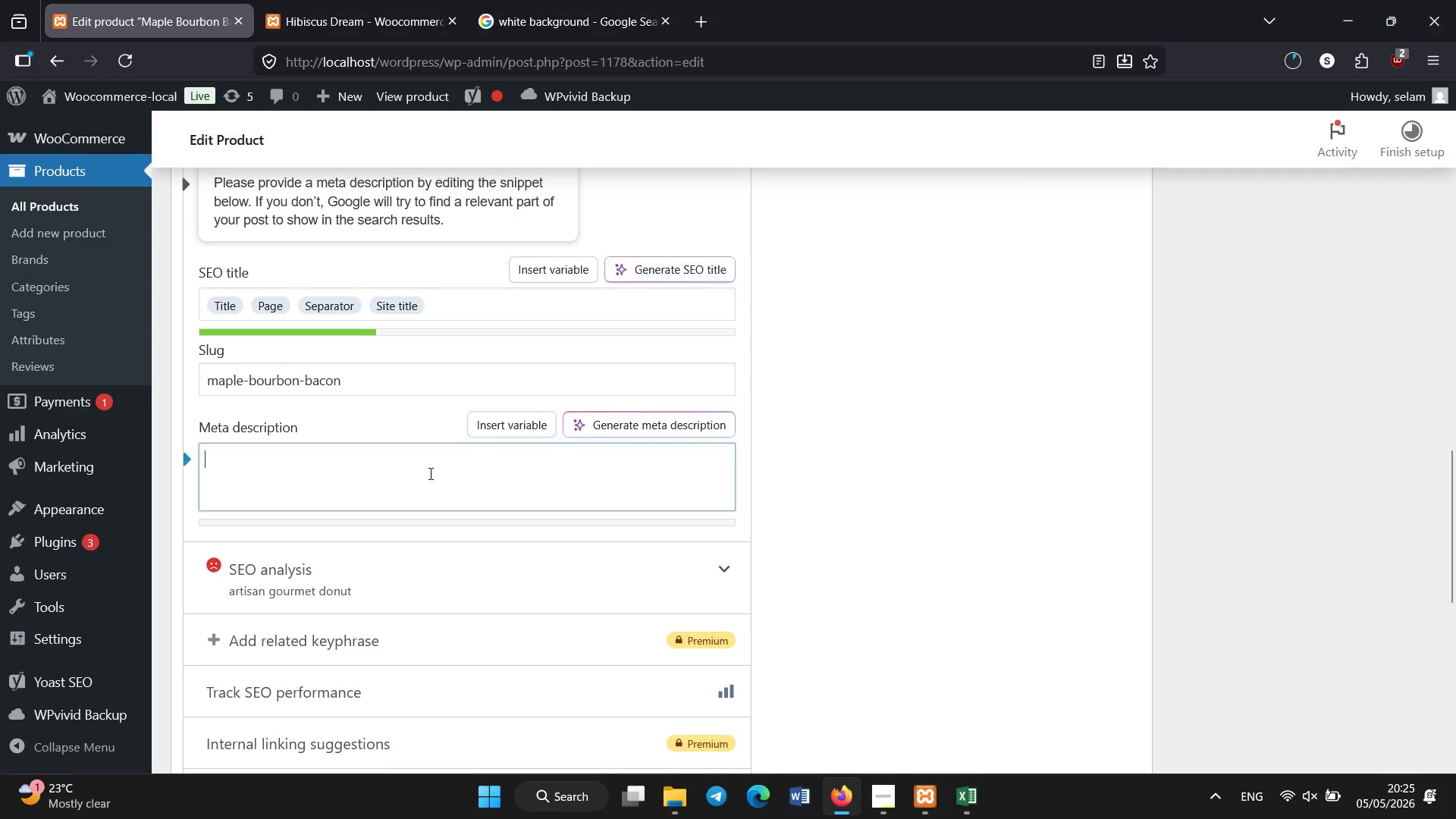 
type(Artisan hand-crafted Maple Bourbon Bacon donut with smokey-sweet glaze. A bold gourmet bakery experience.)
 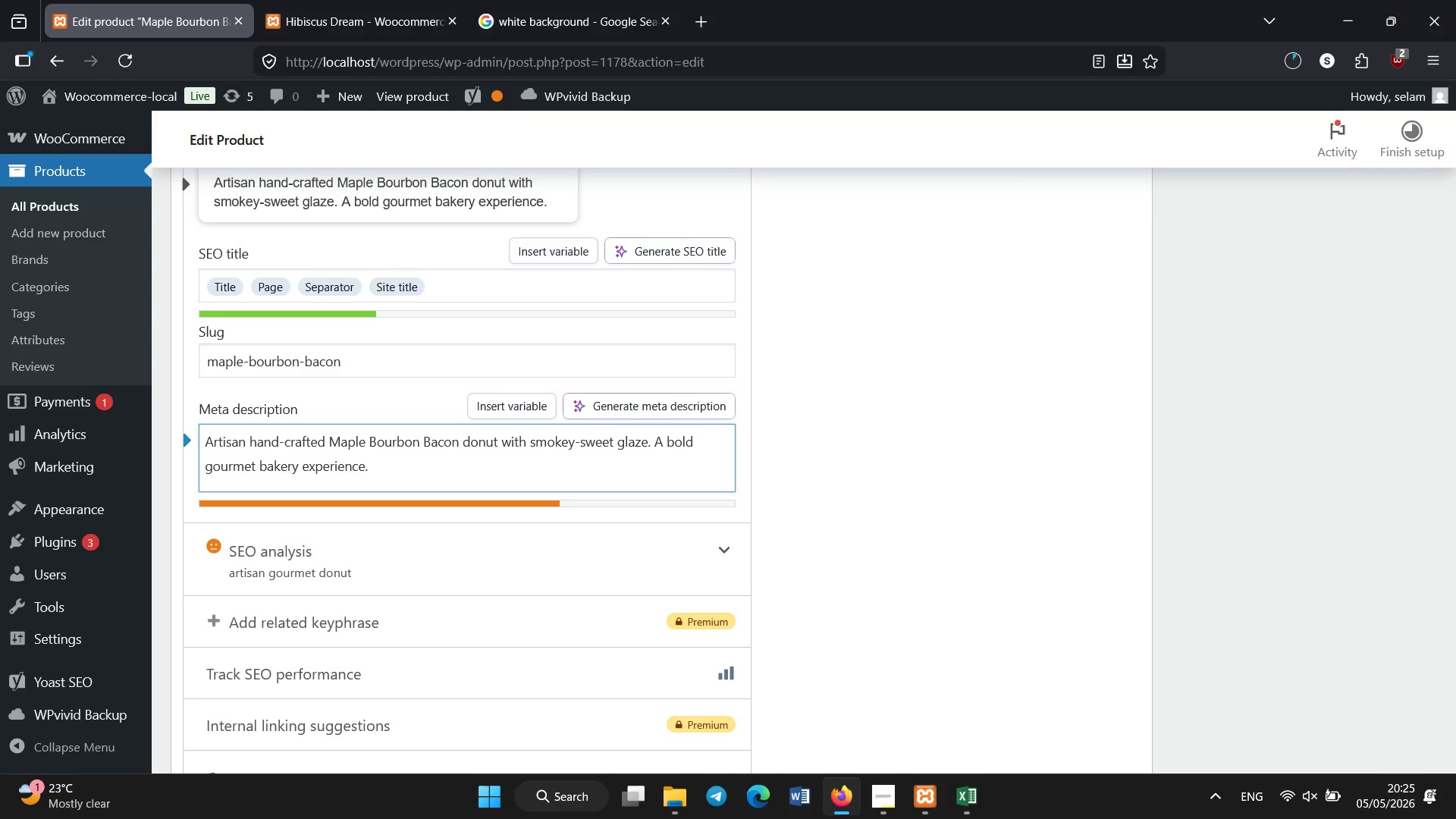 
scroll: coordinate [623, 364], scroll_direction: up, amount: 11.0
 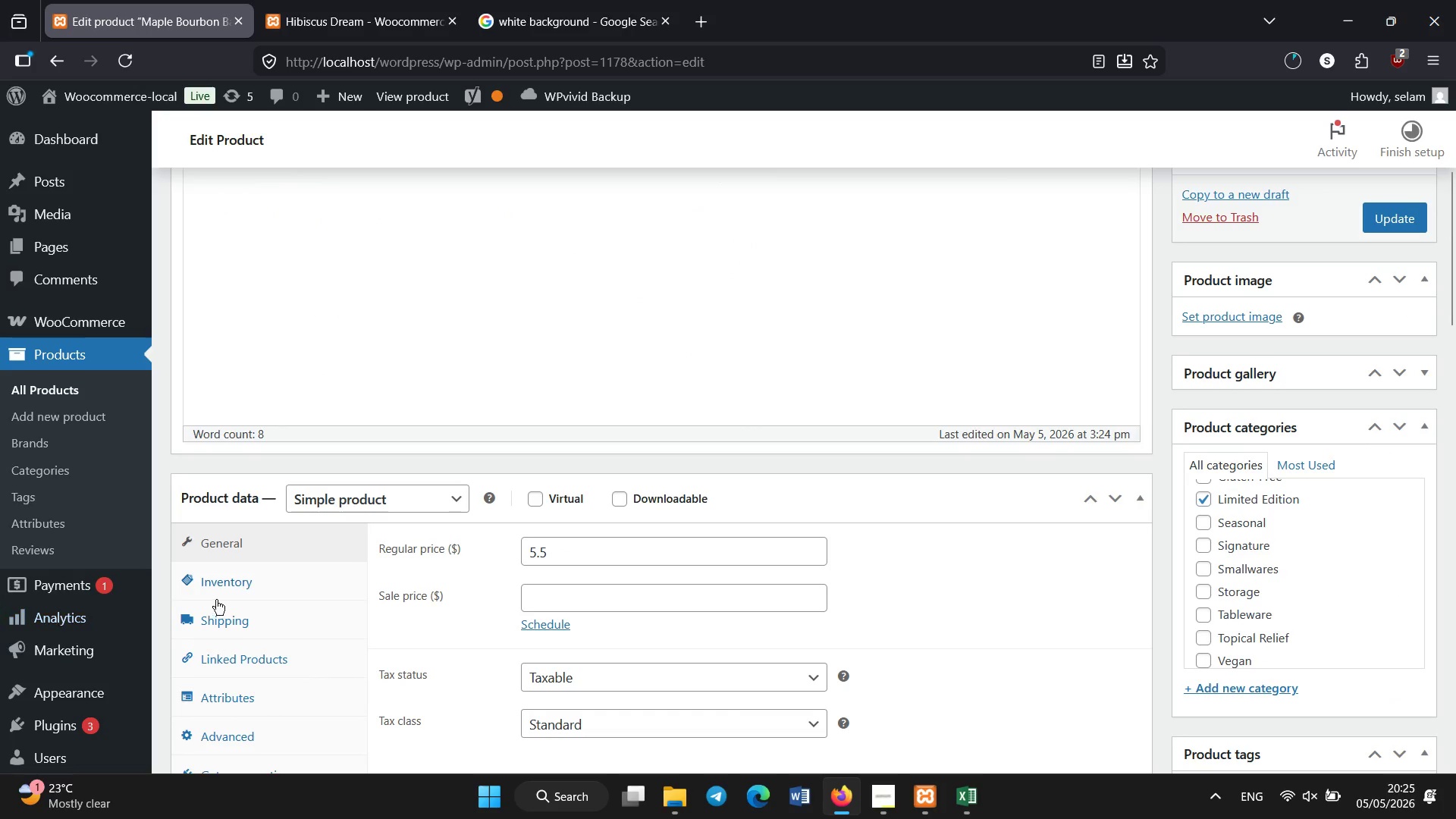 
scroll: coordinate [317, 612], scroll_direction: down, amount: 1.0
 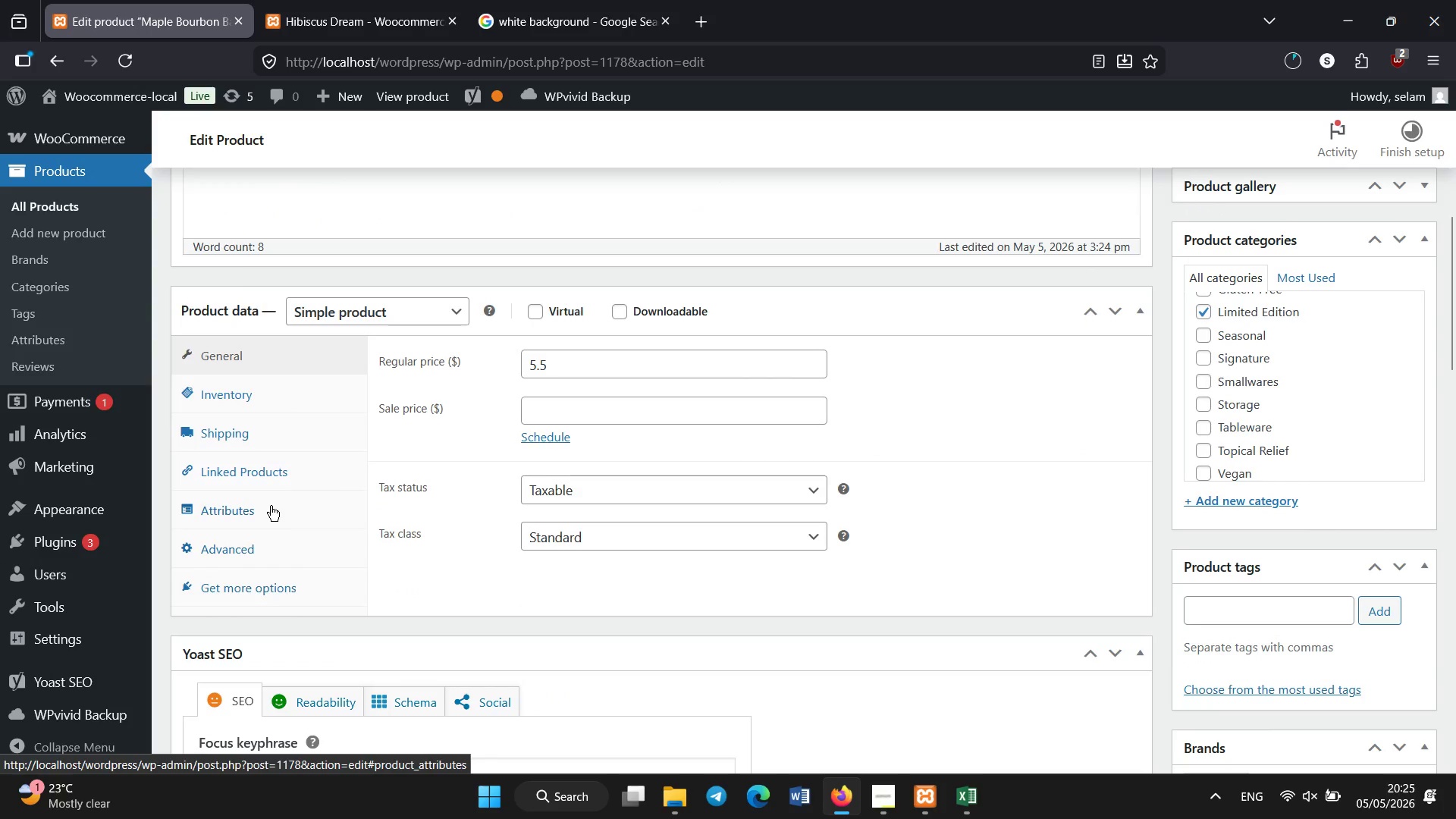 
left_click([271, 506])
 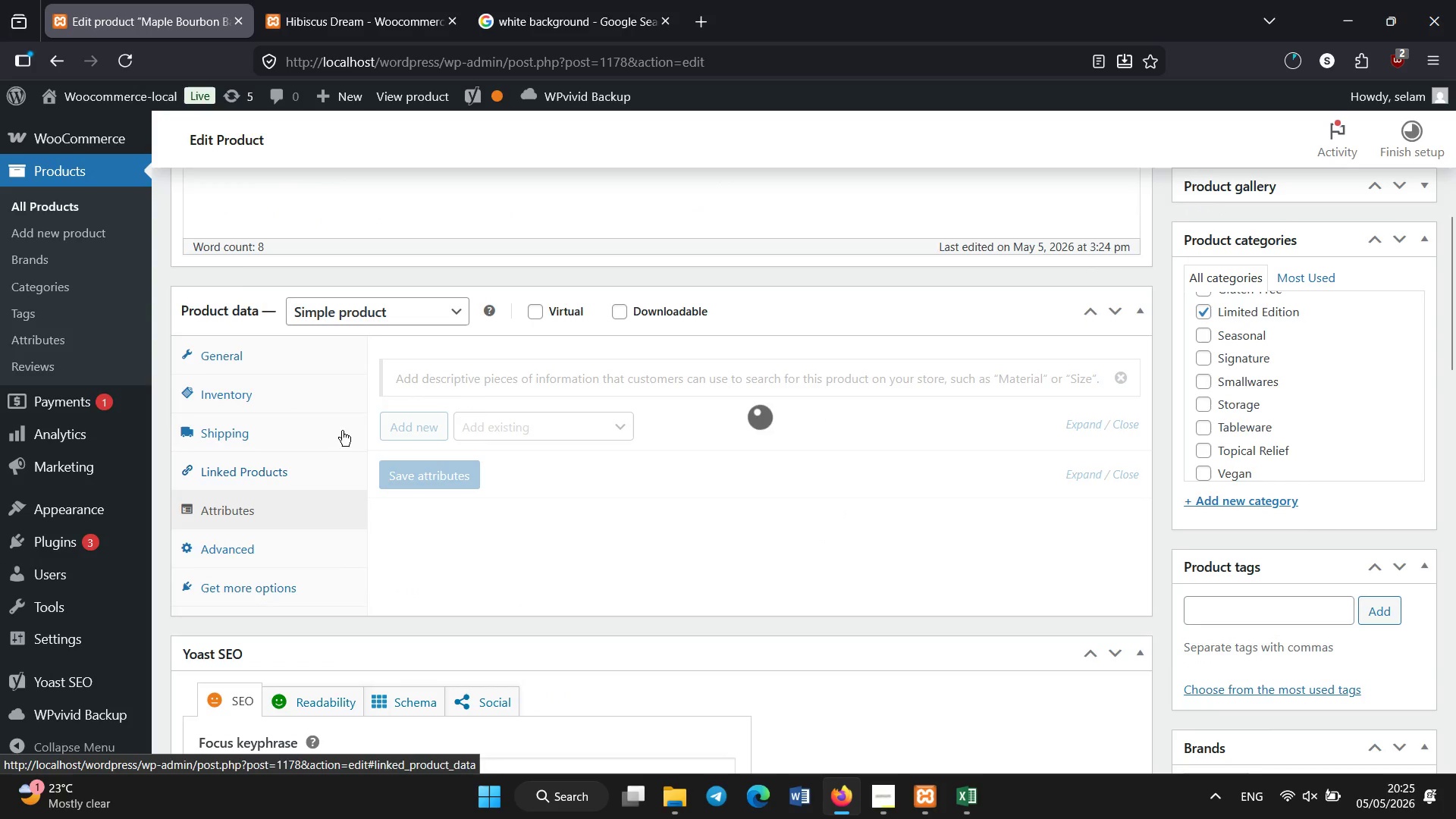 
mouse_move([504, 402])
 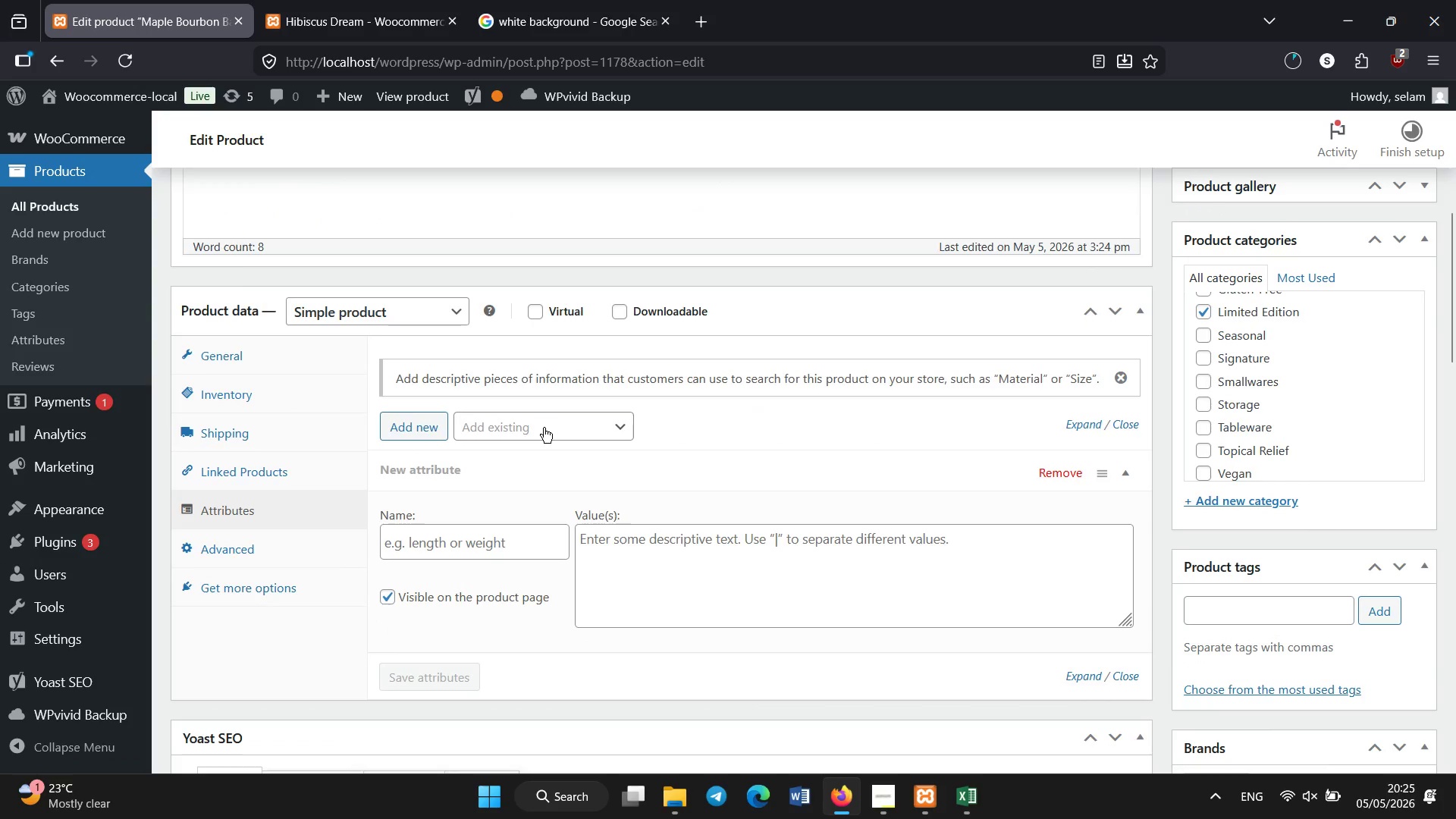 
left_click([544, 428])
 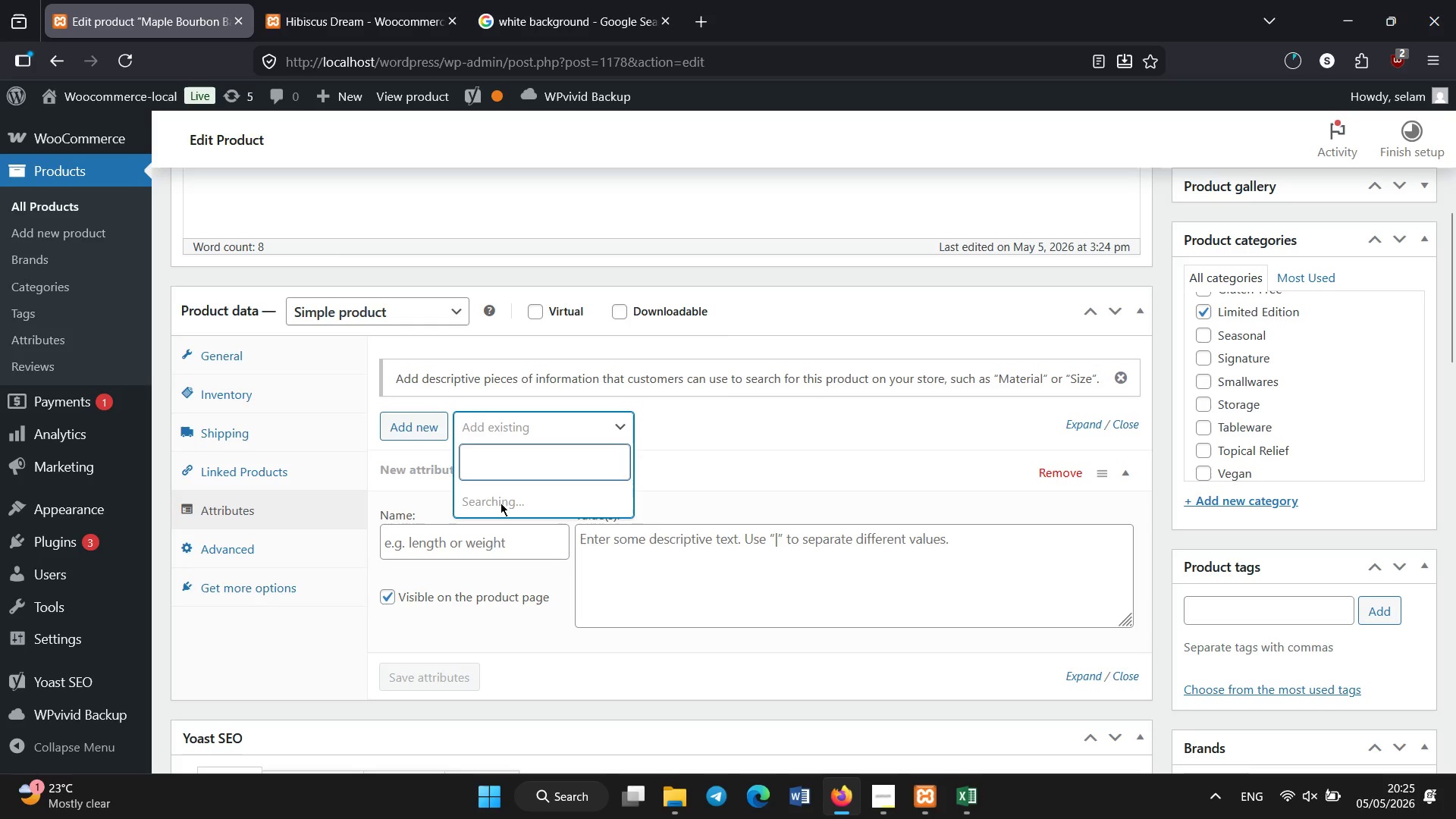 
left_click([499, 502])
 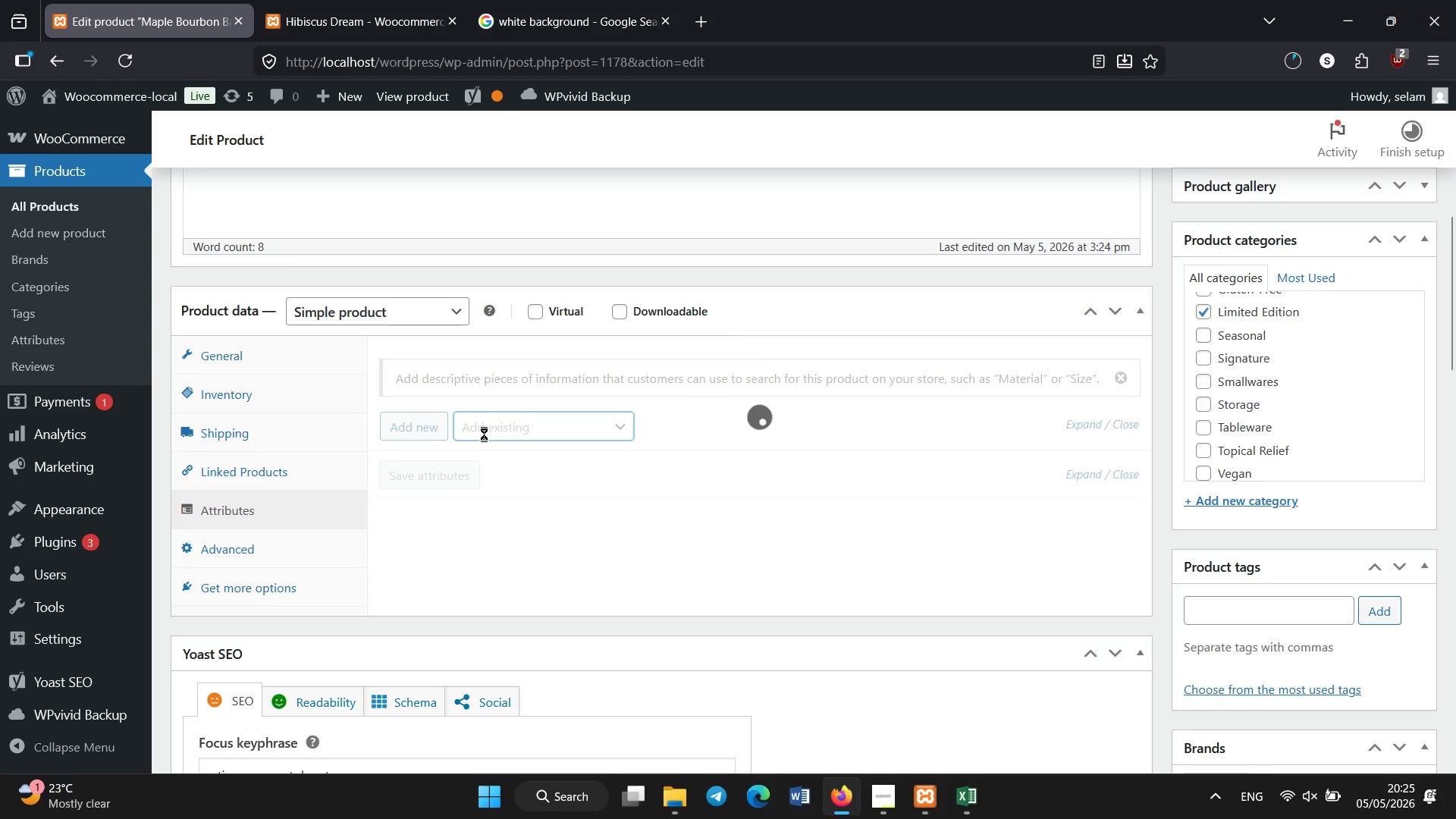 
left_click([484, 434])
 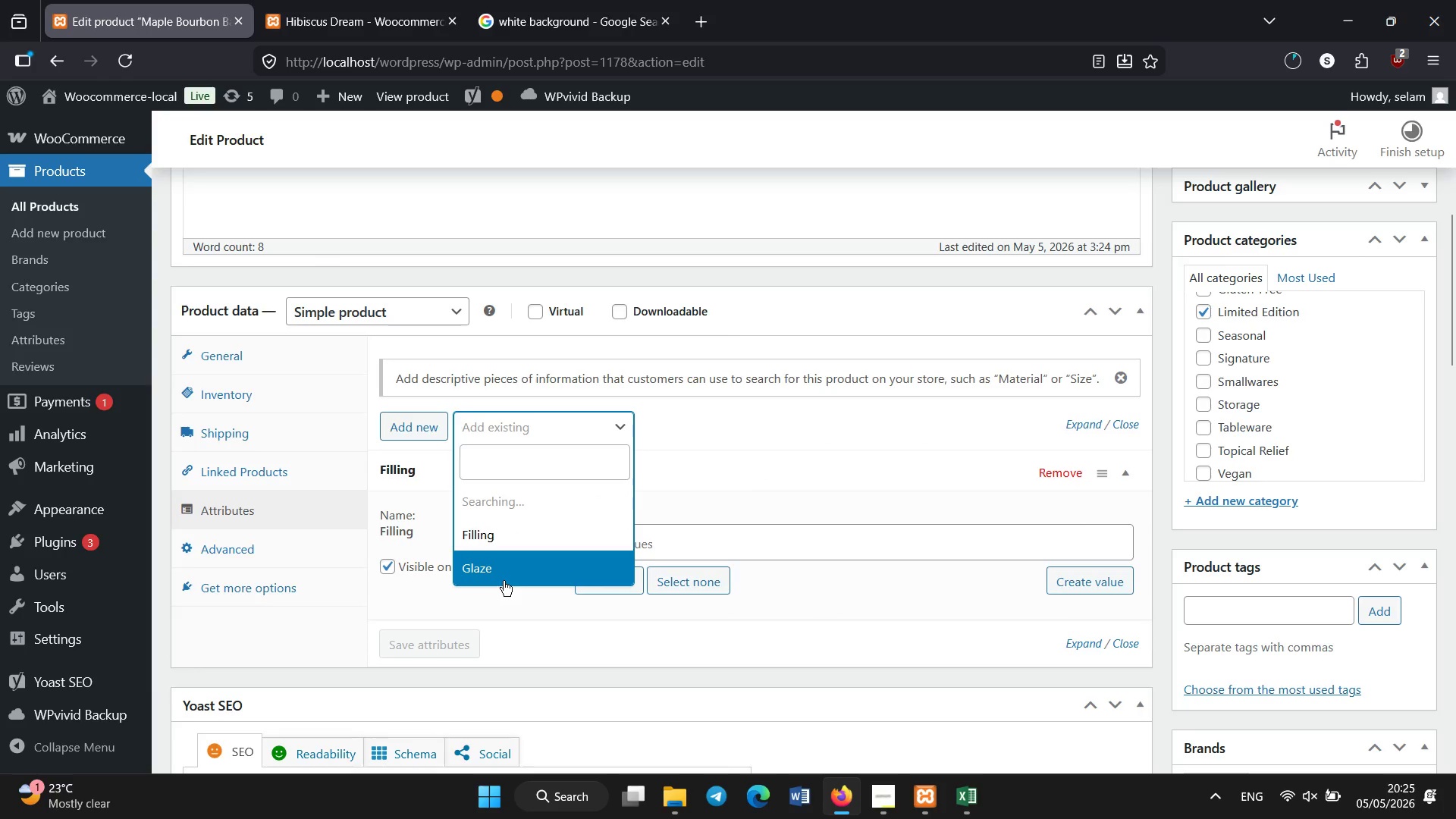 
left_click([504, 574])
 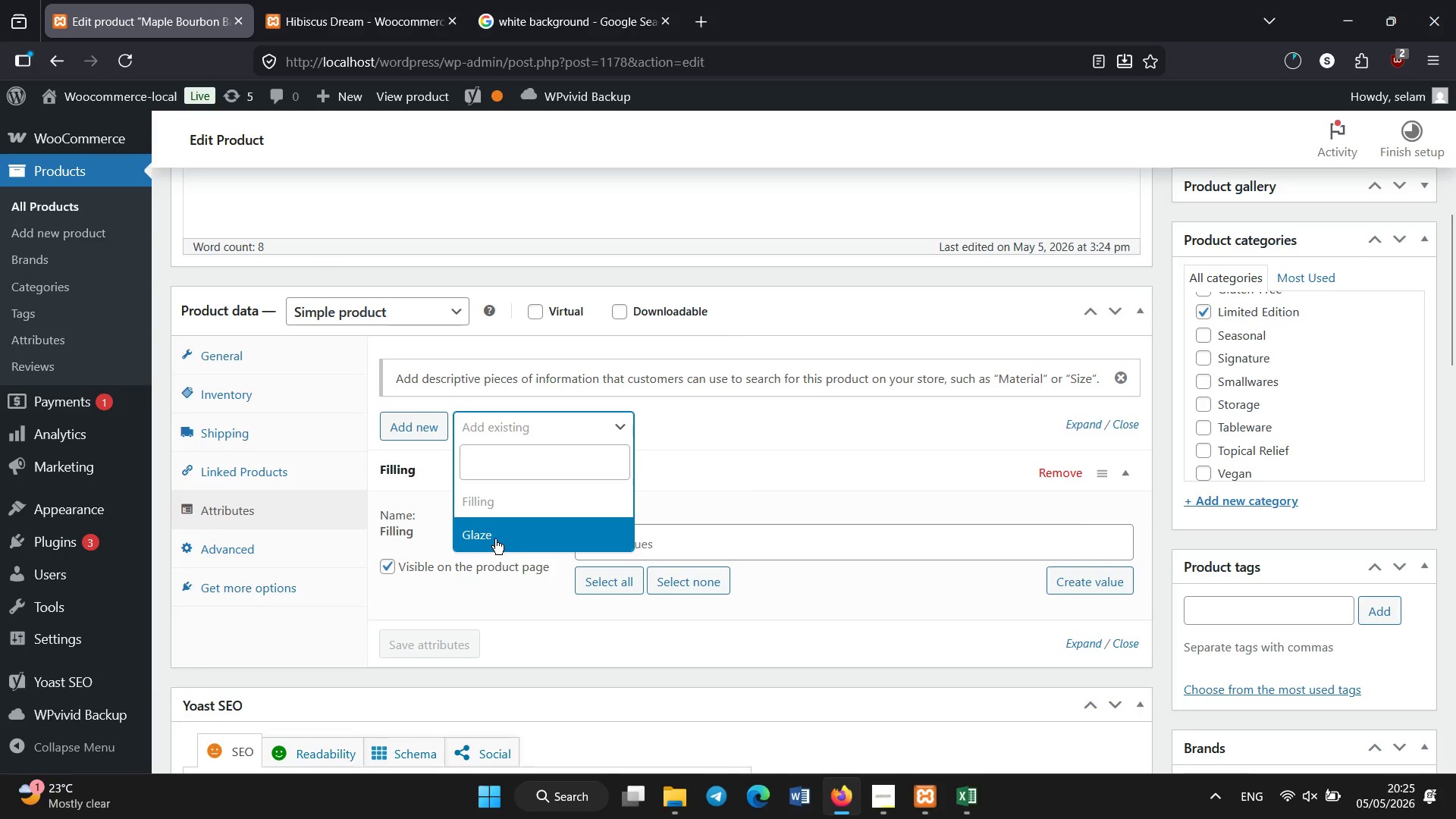 
left_click([494, 538])
 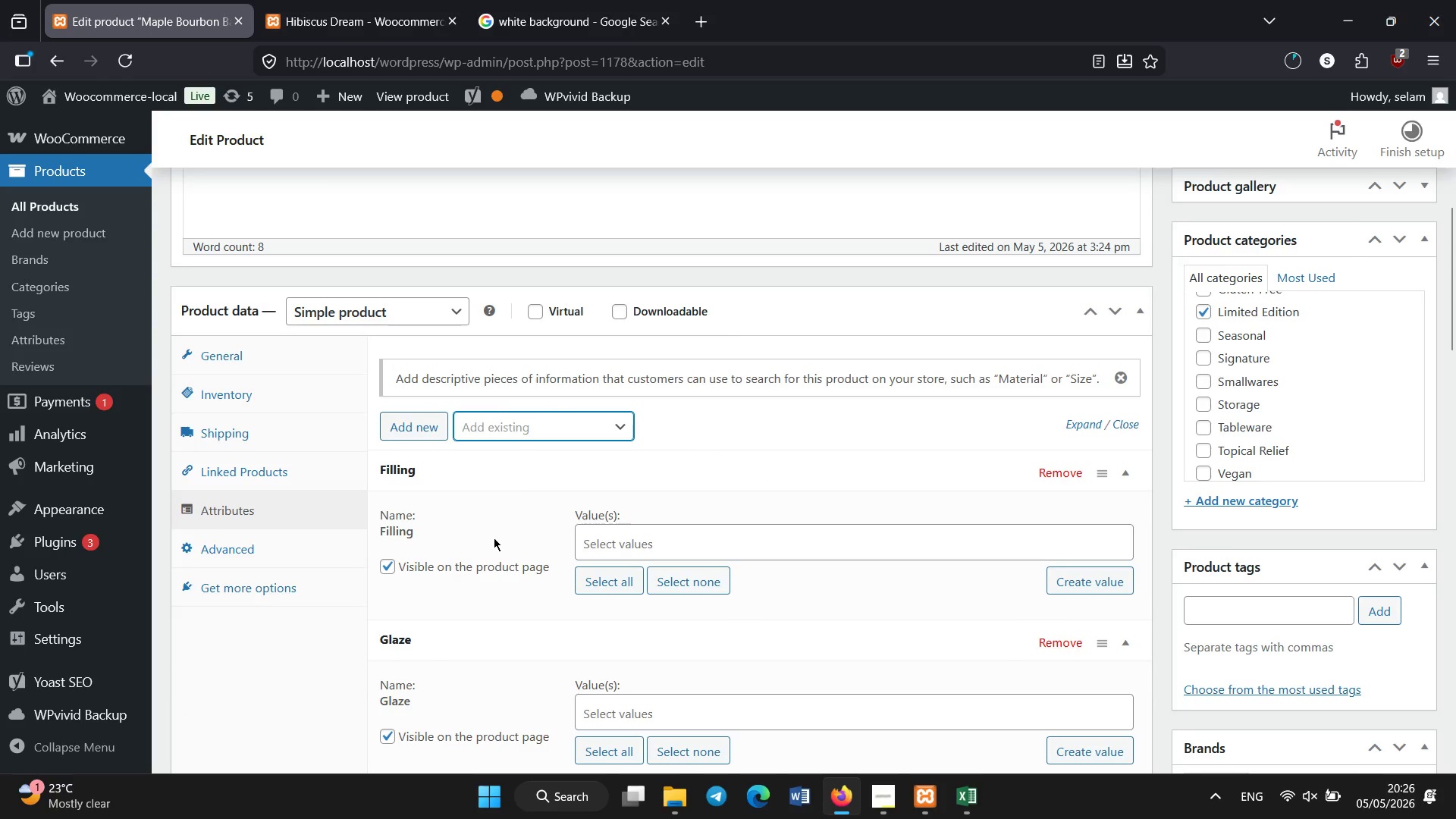 
left_click([641, 556])
 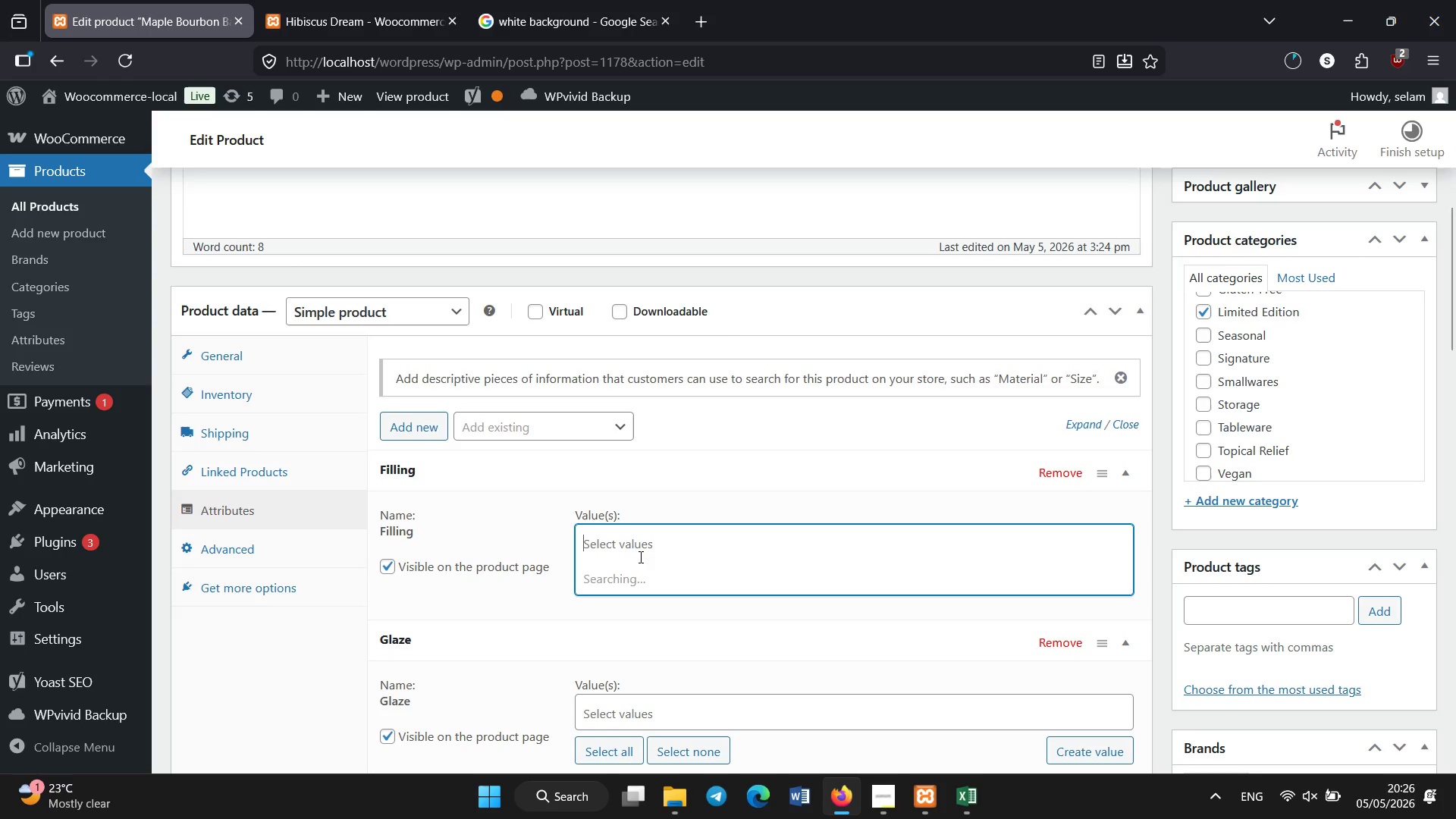 
type(no)
 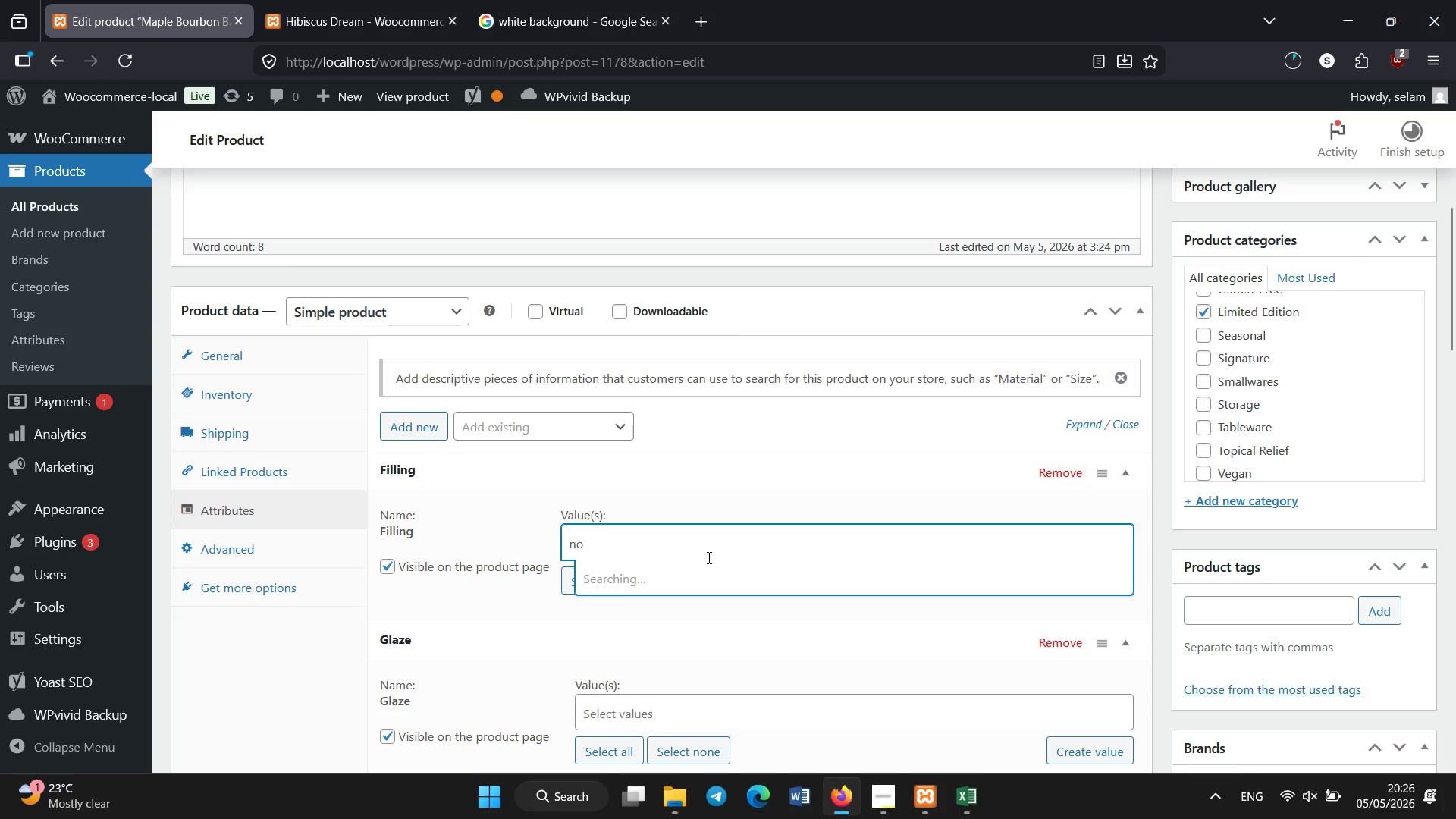 
wait(9.27)
 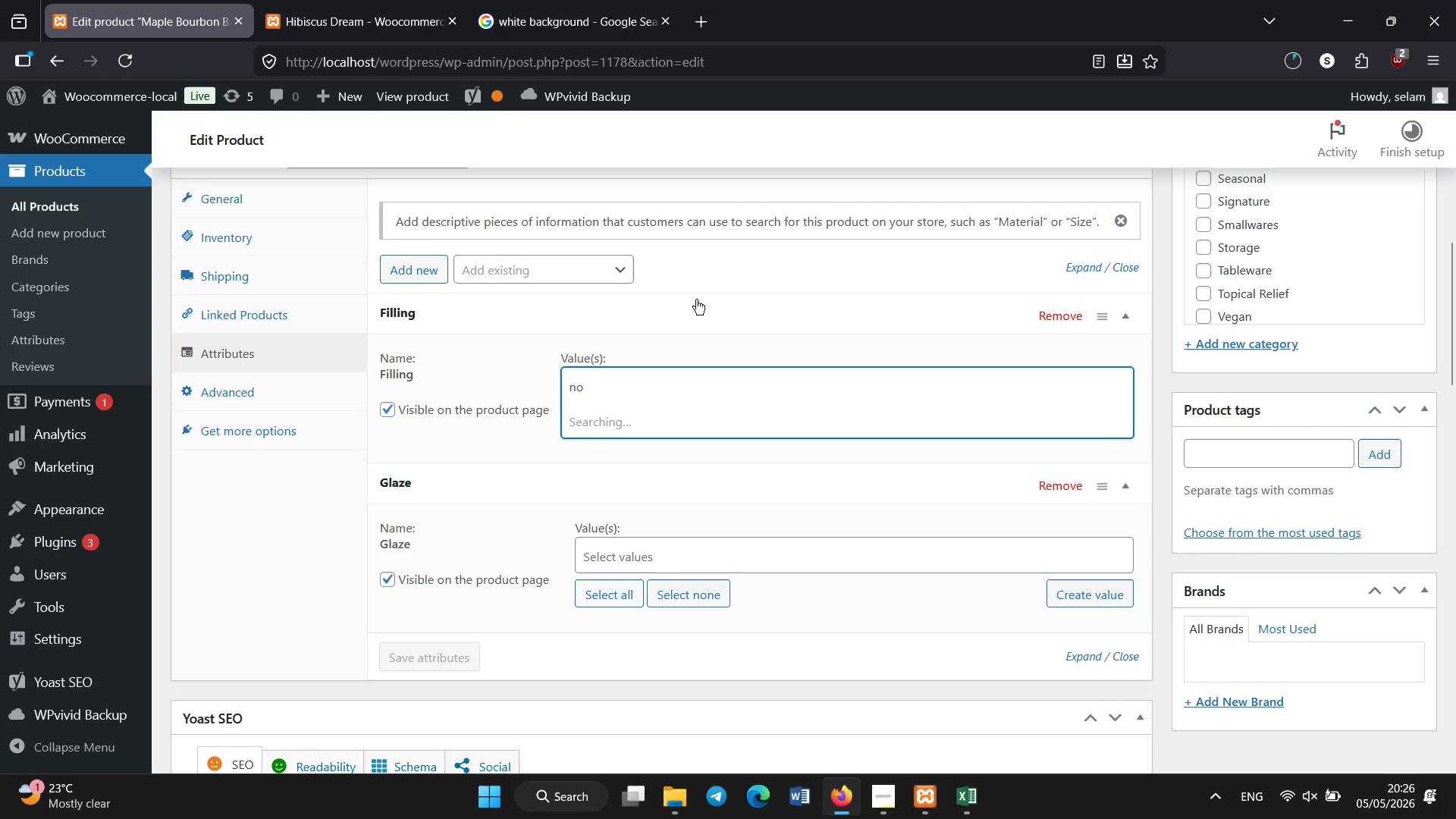 
key(Backspace)
key(Backspace)
type(Non)
 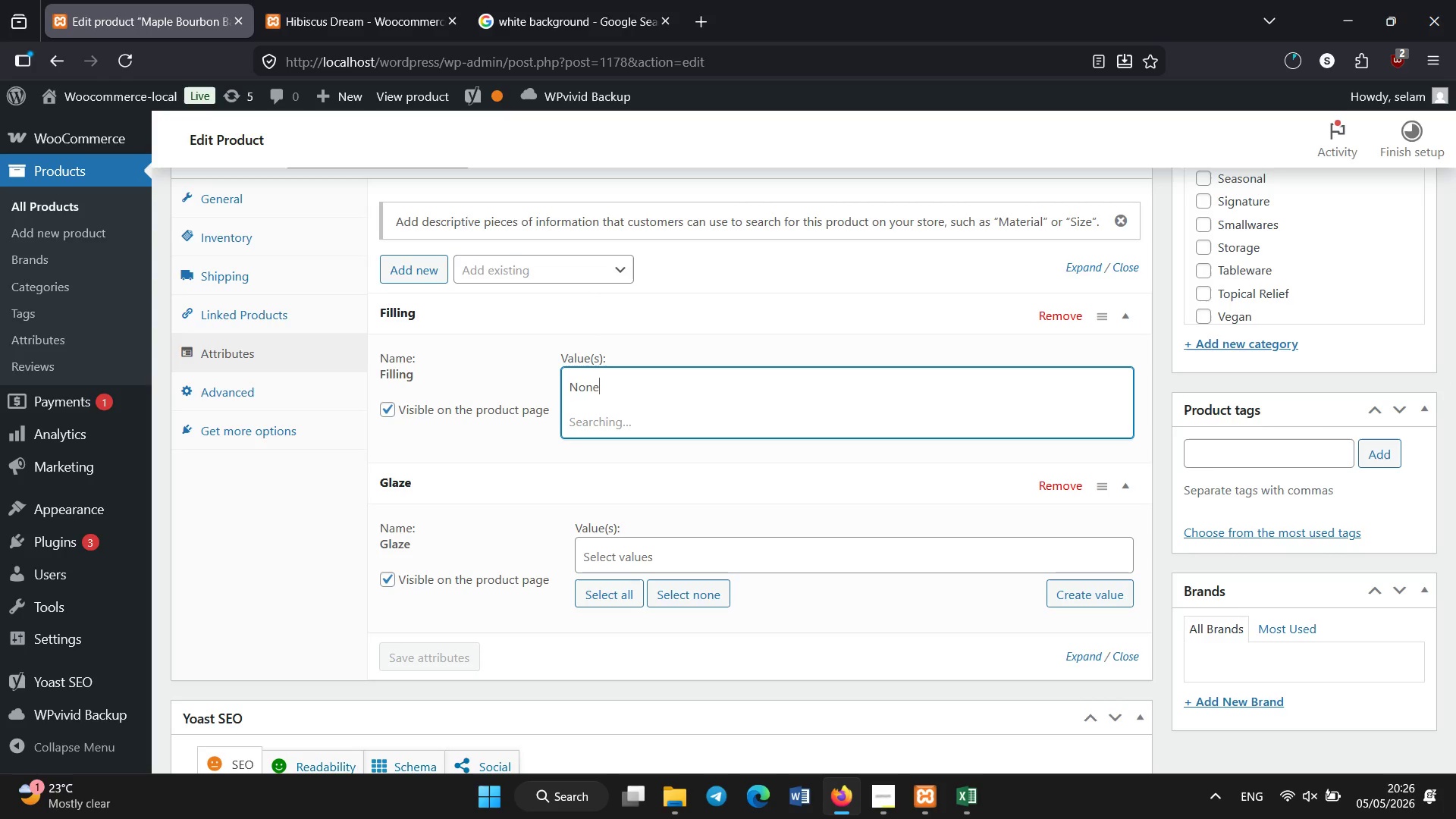 
 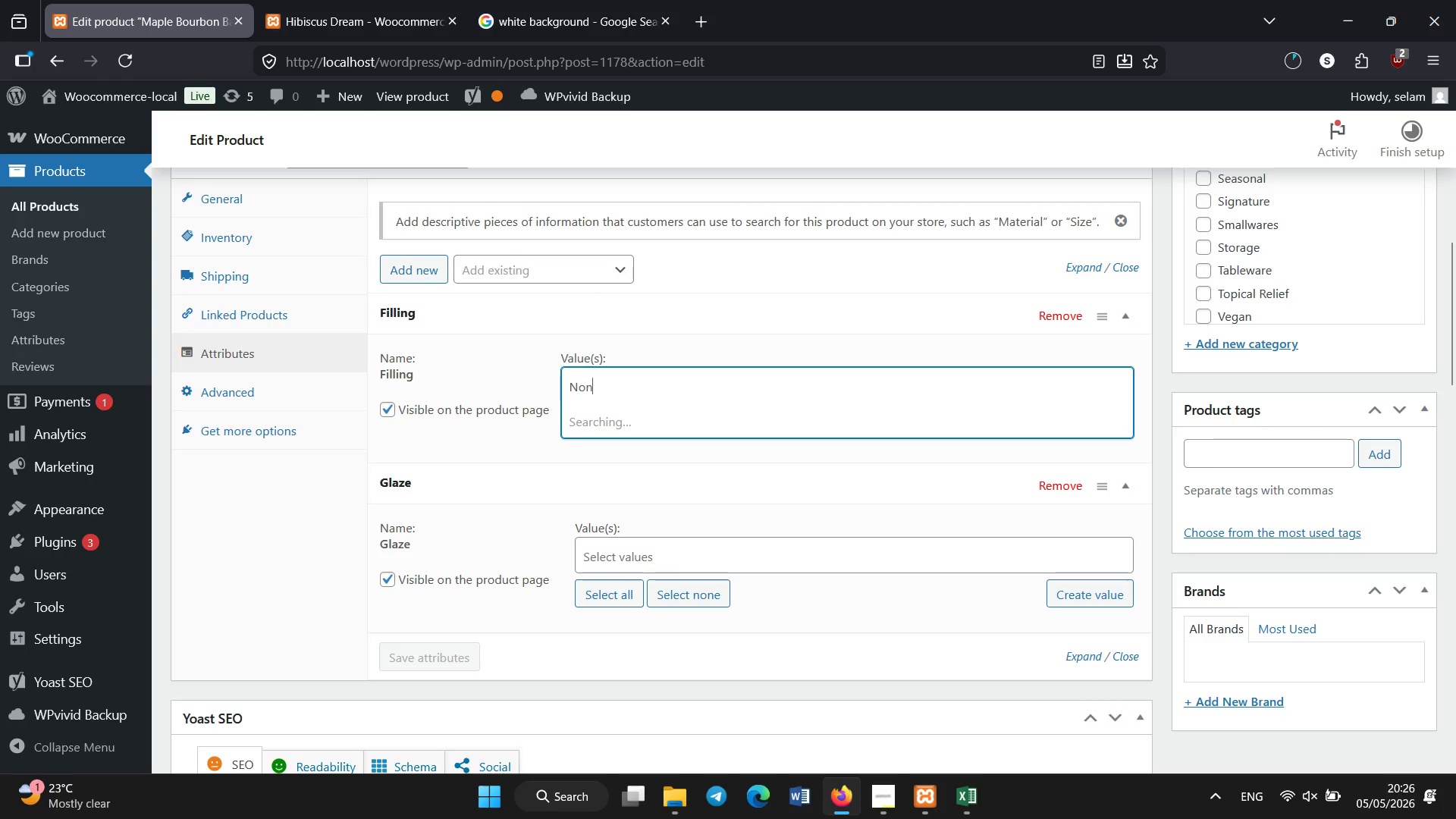 
hold_key(key=E, duration=0.31)
 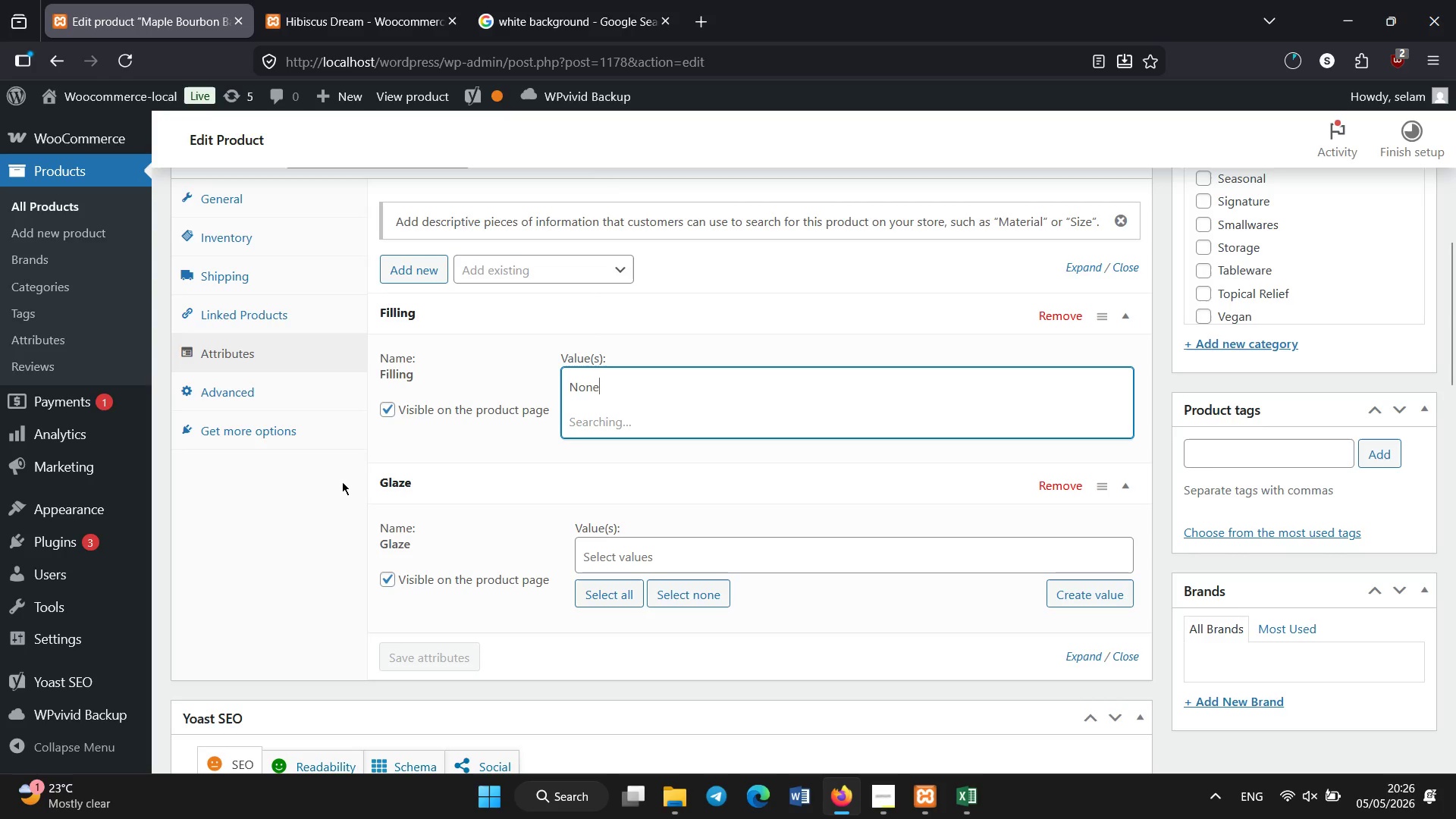 
scroll: coordinate [709, 558], scroll_direction: down, amount: 1.0
 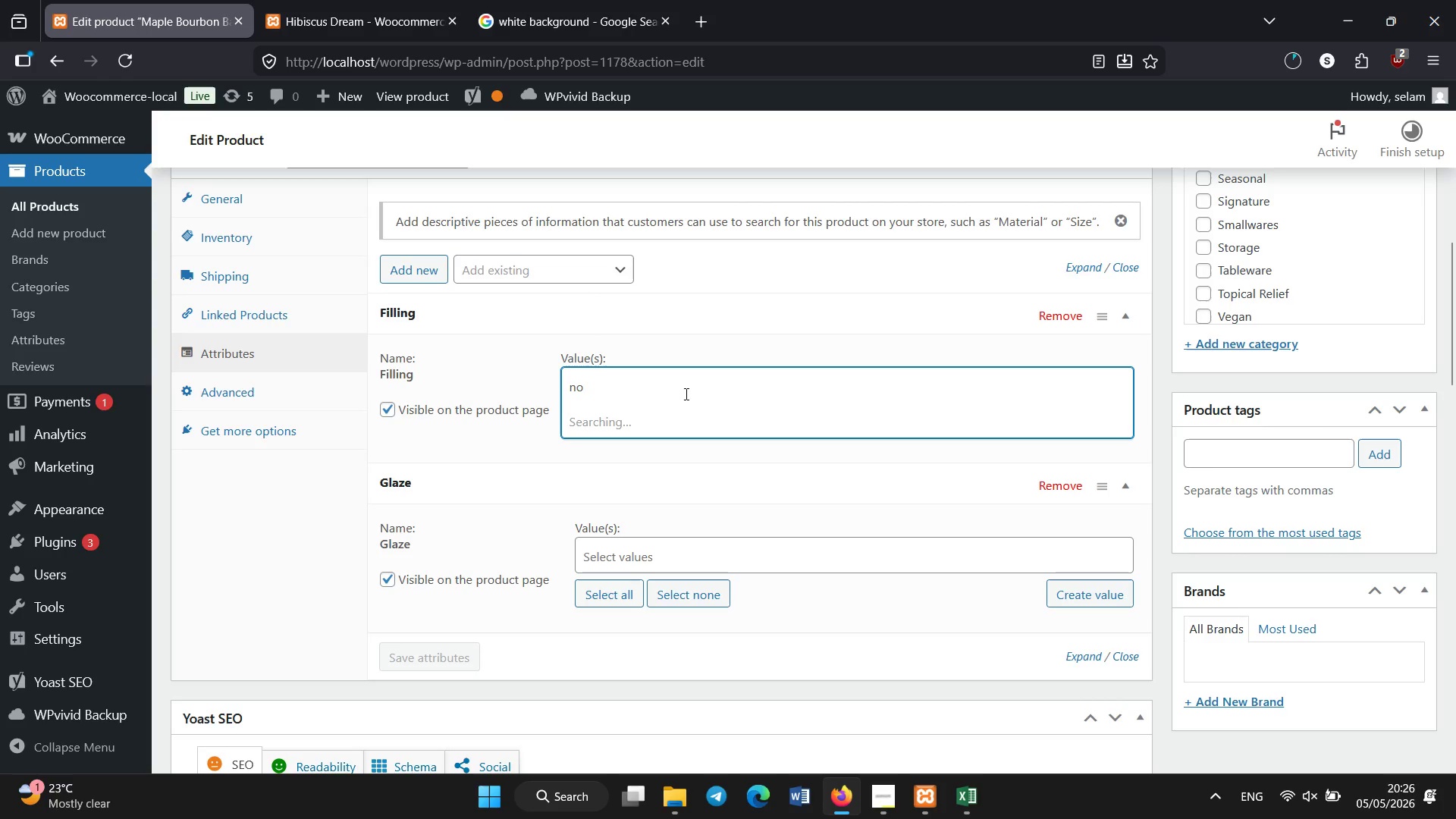 
wait(9.65)
 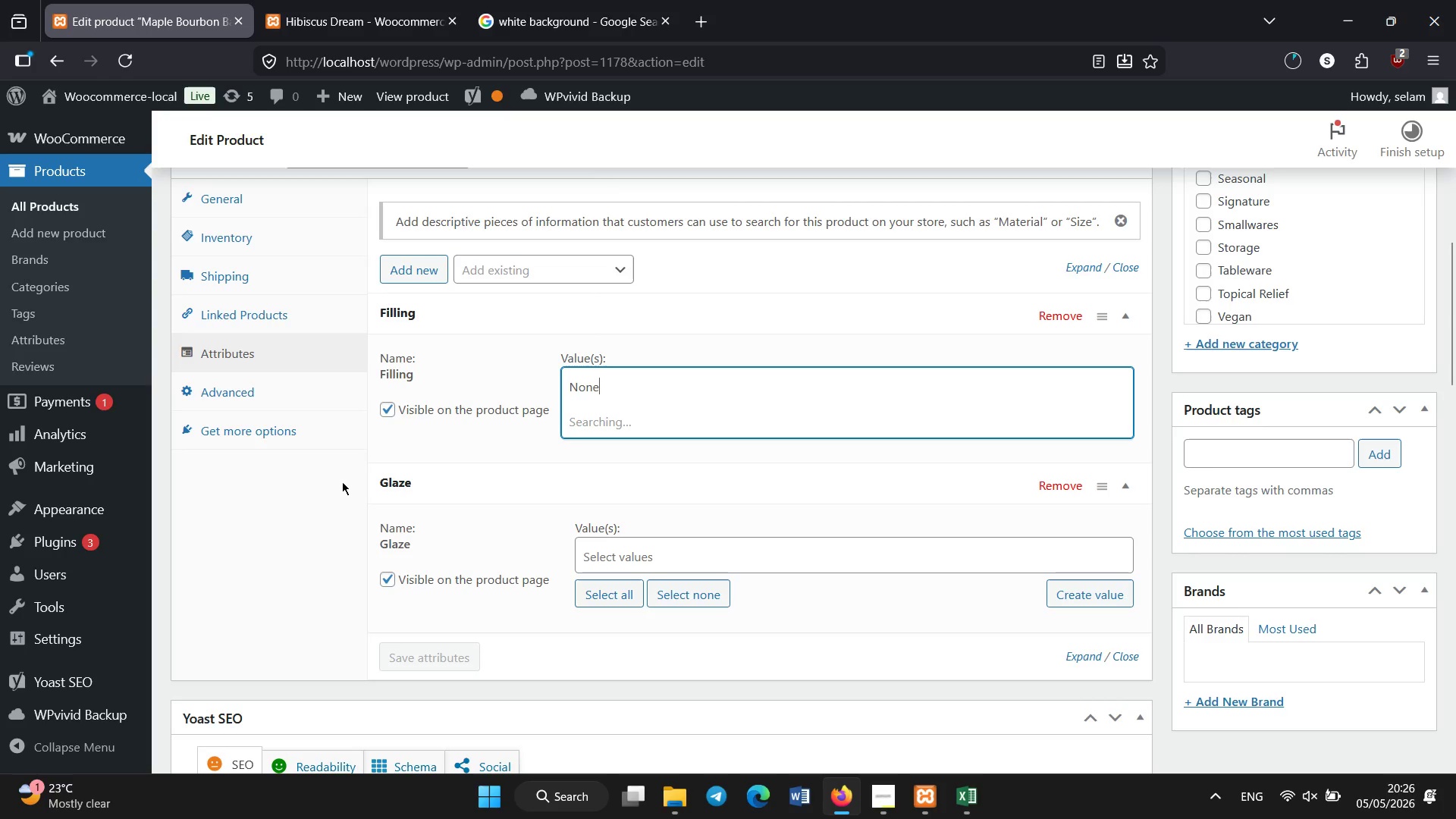 
left_click([701, 568])
 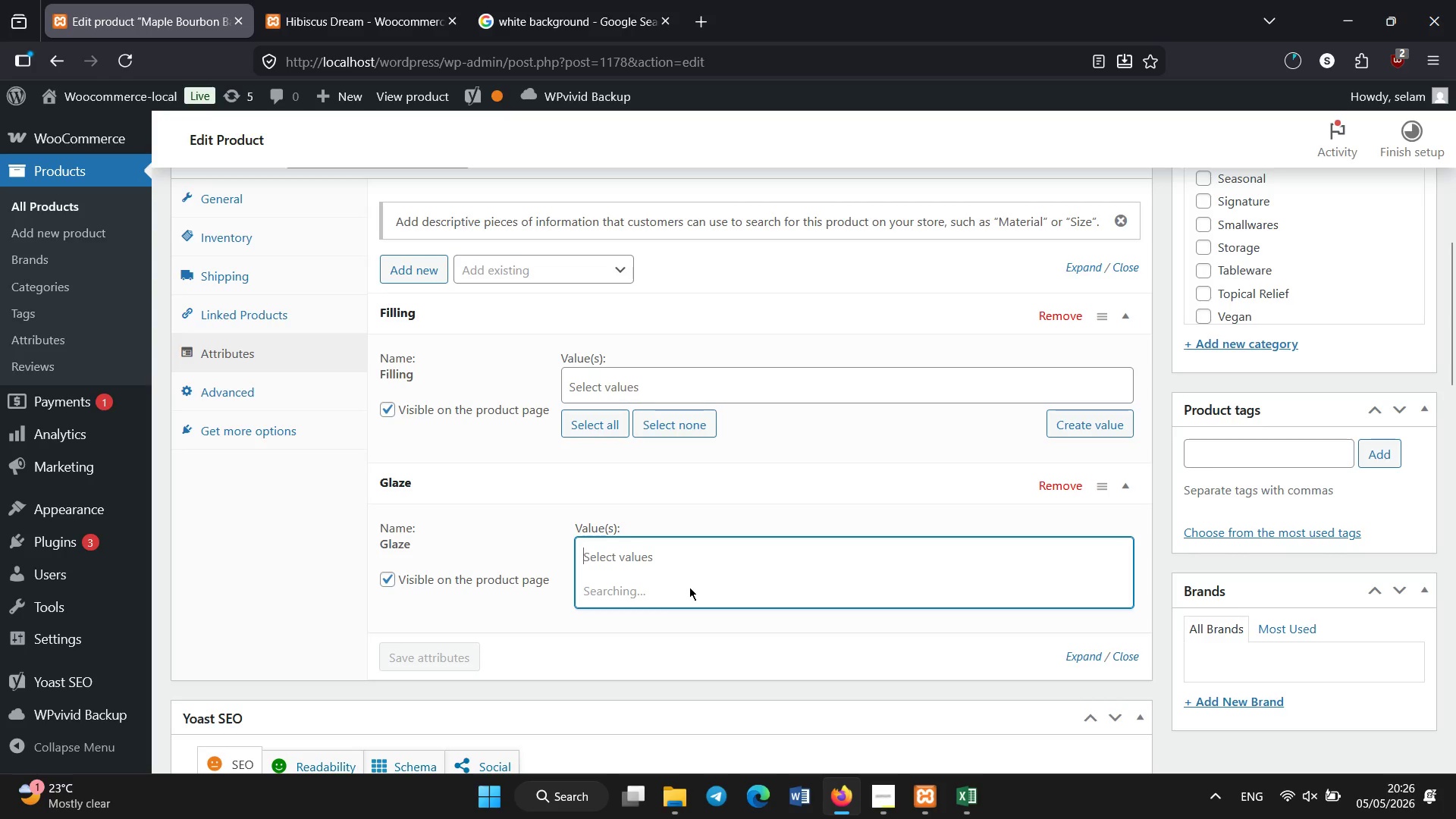 
type(Maple Bourbon)
 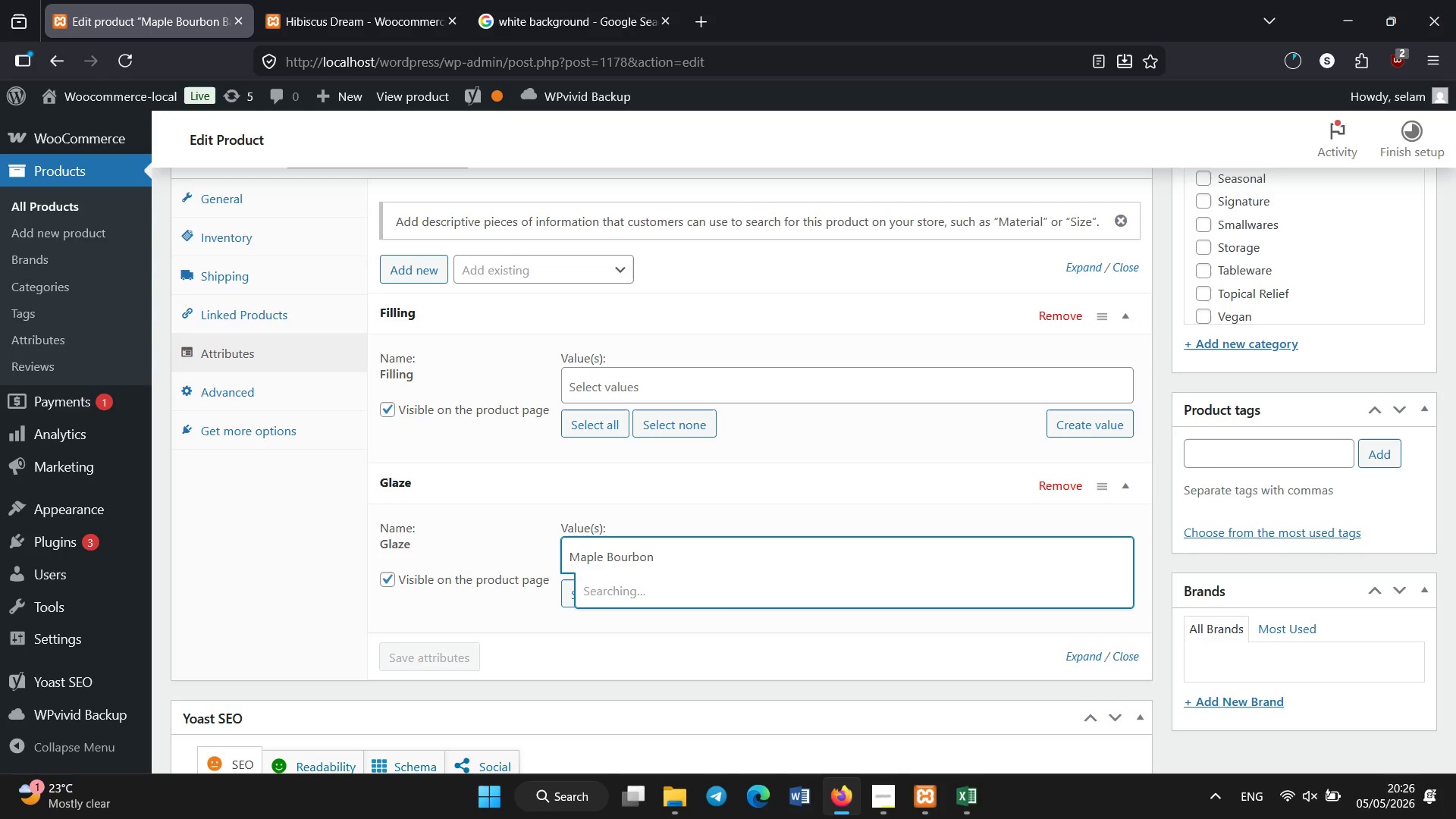 
 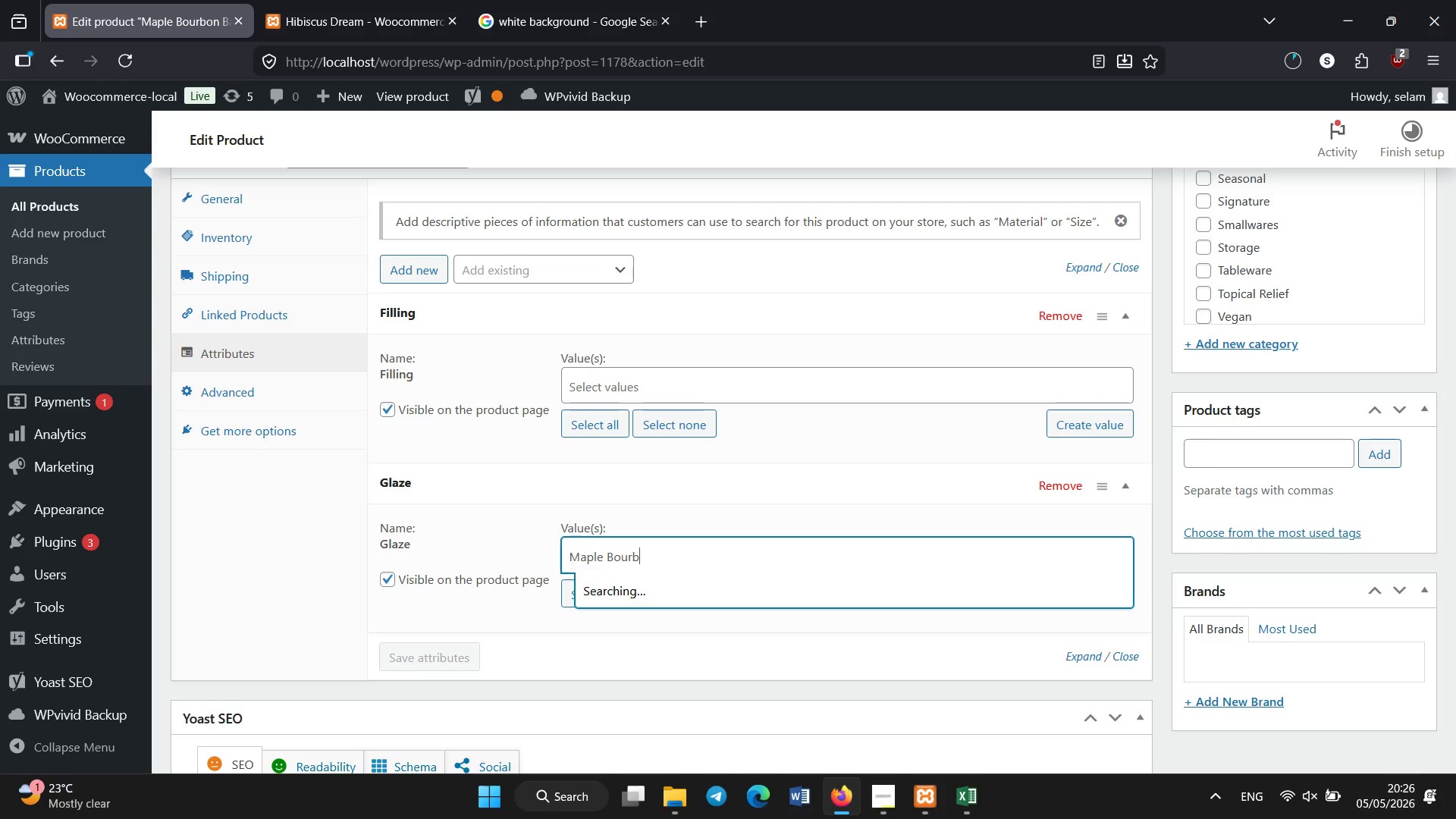 
key(Enter)
 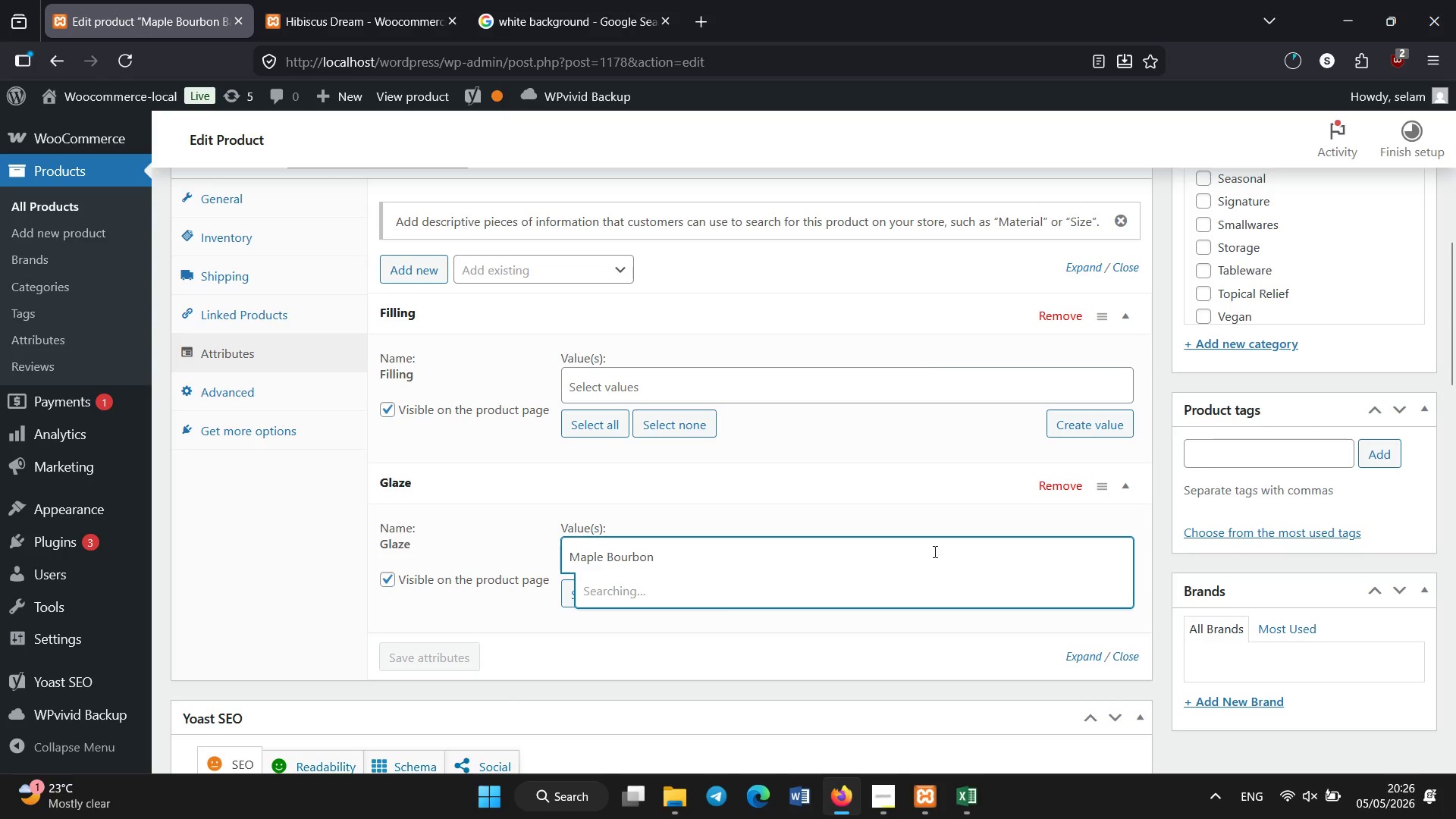 
left_click([918, 795])
 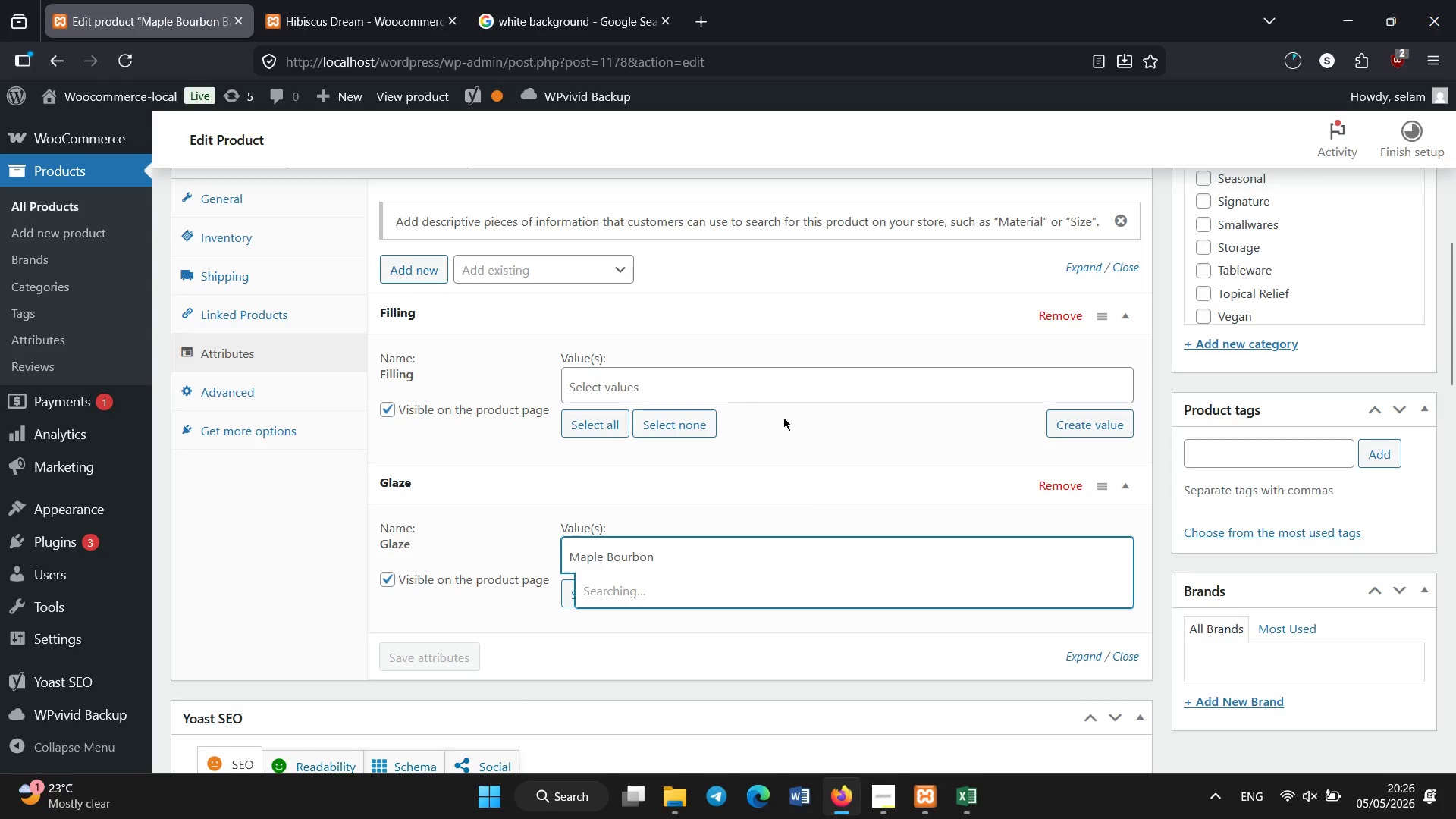 
wait(6.25)
 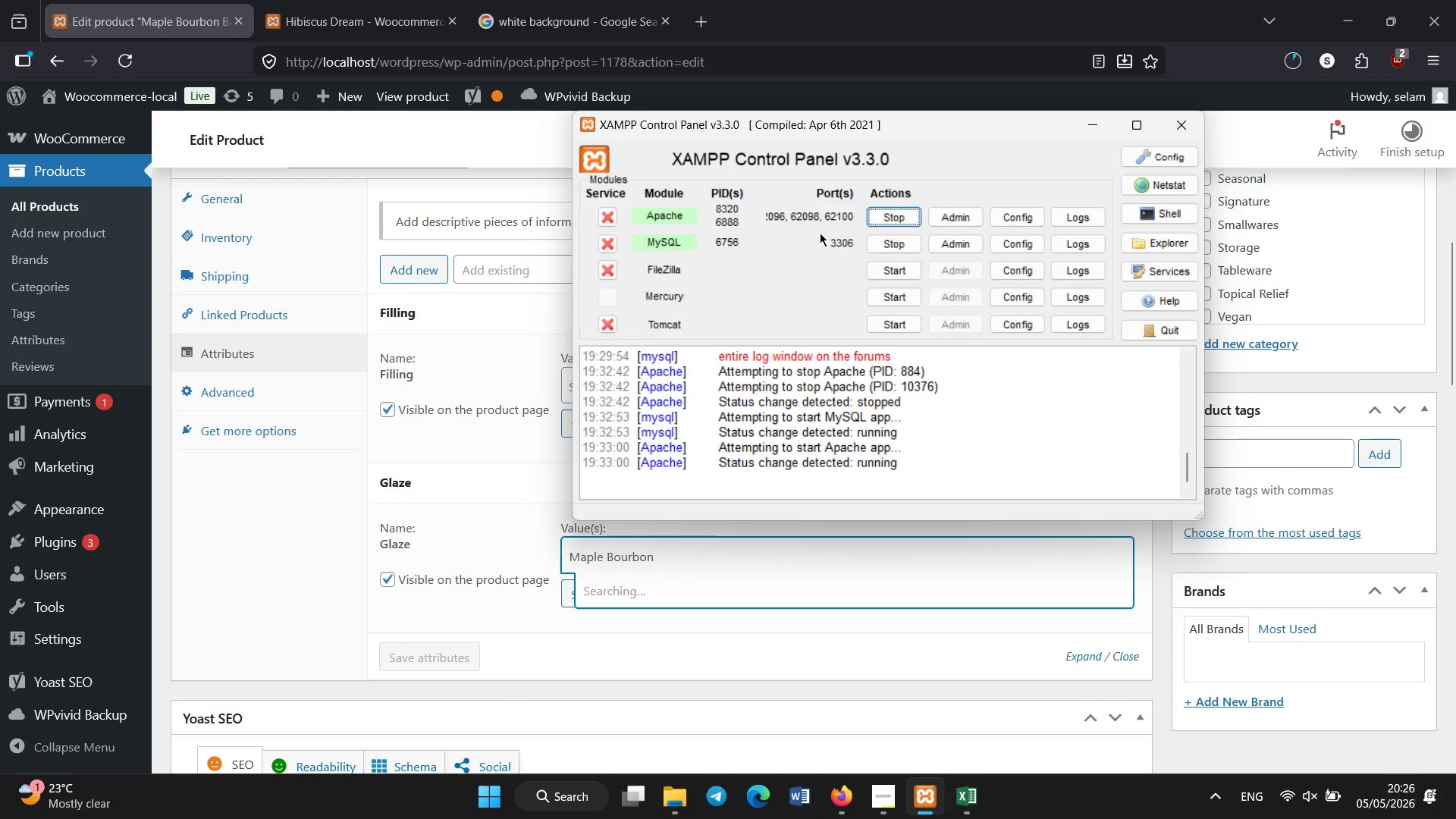 
left_click([660, 460])
 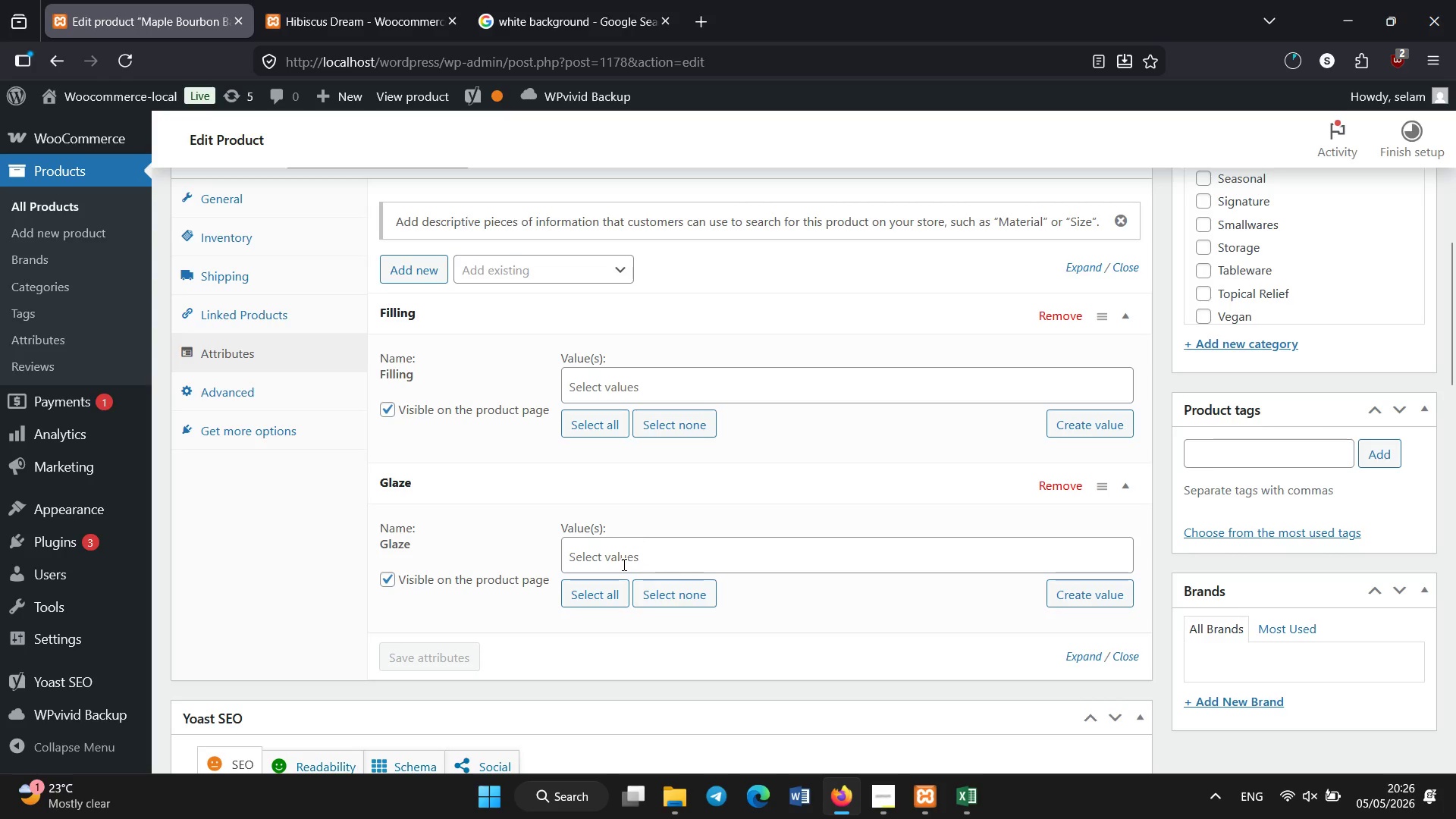 
left_click([624, 565])
 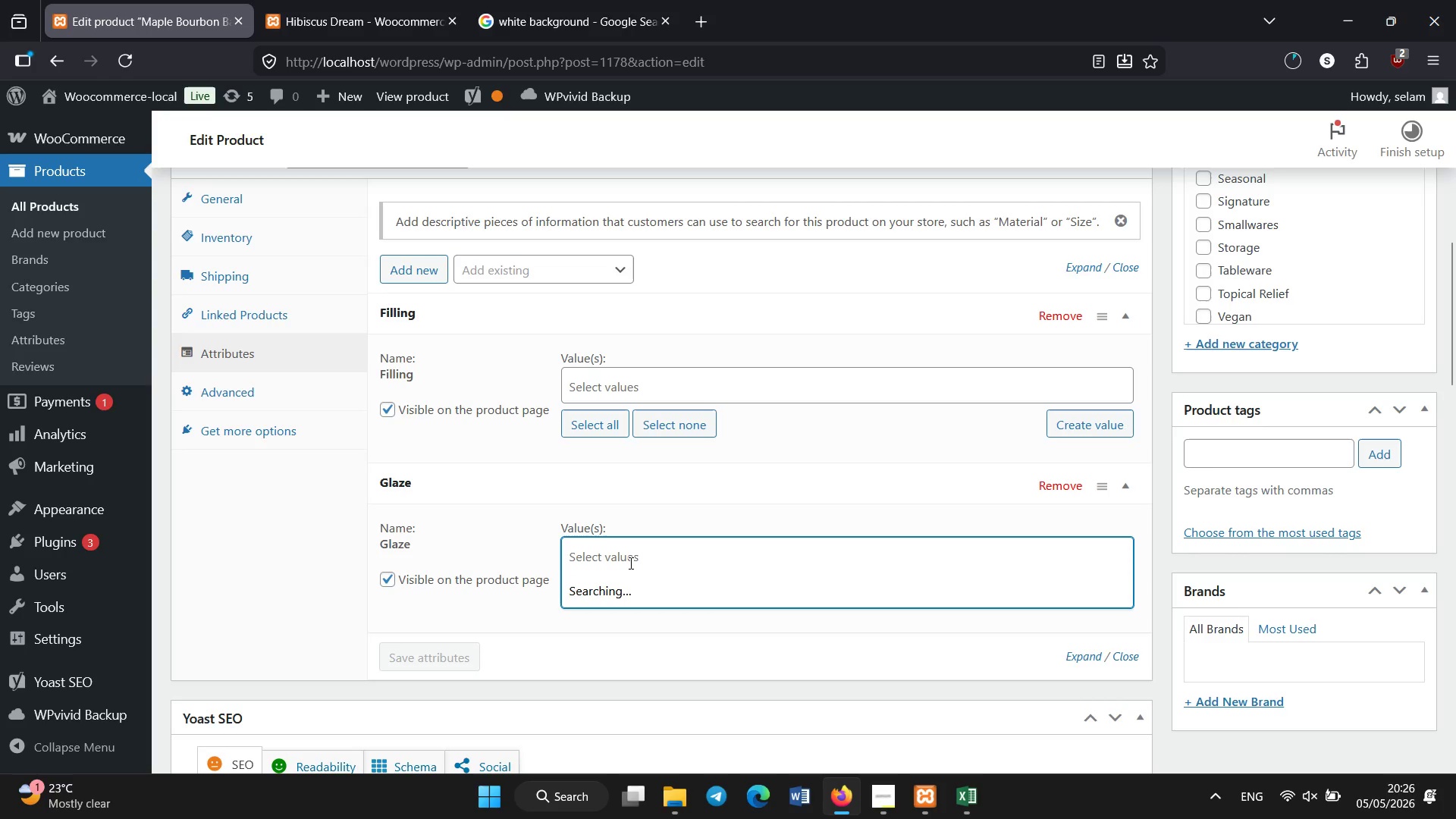 
type(B)
key(Backspace)
type(Maple Bourbon)
 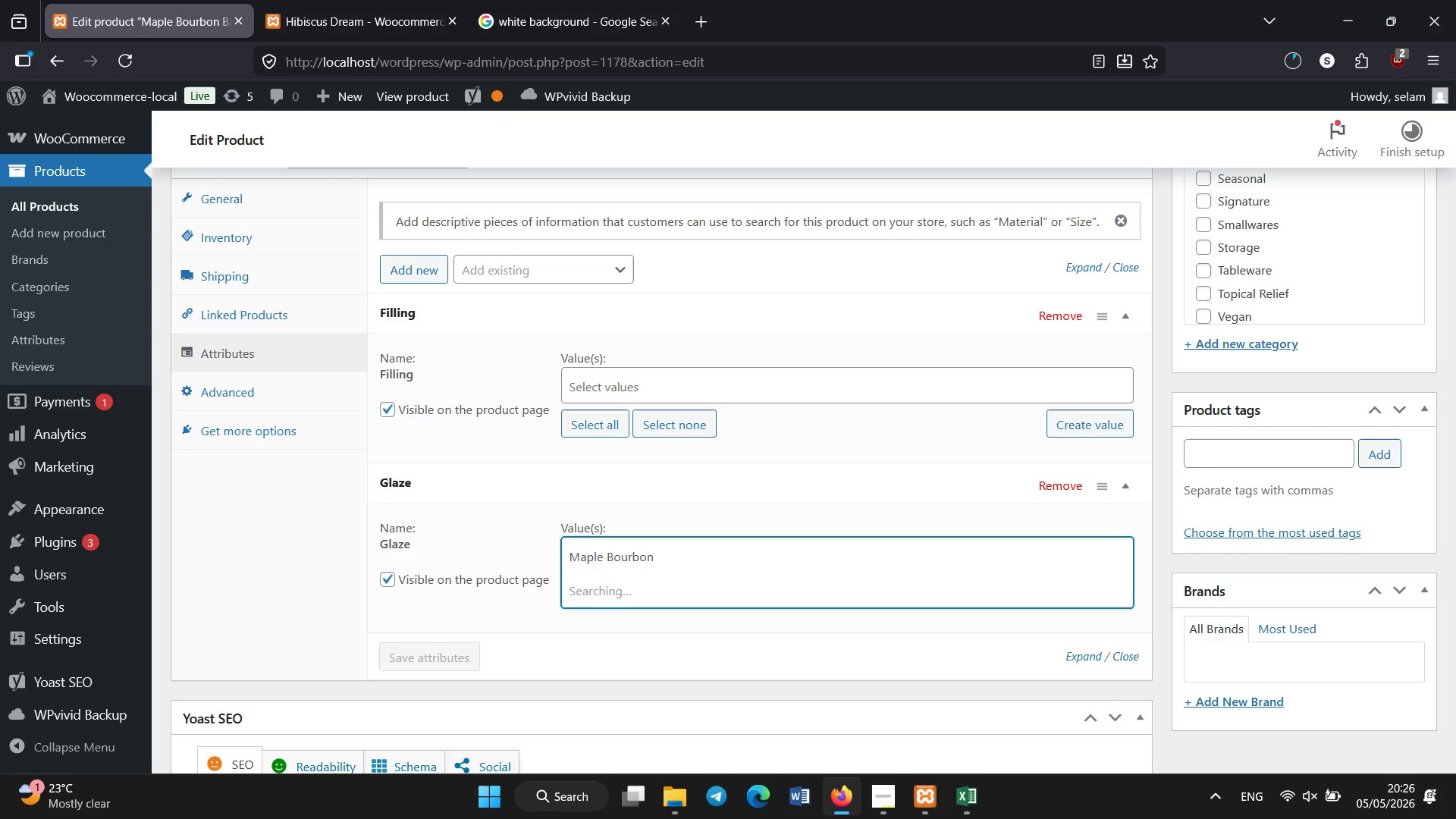 
key(Enter)
 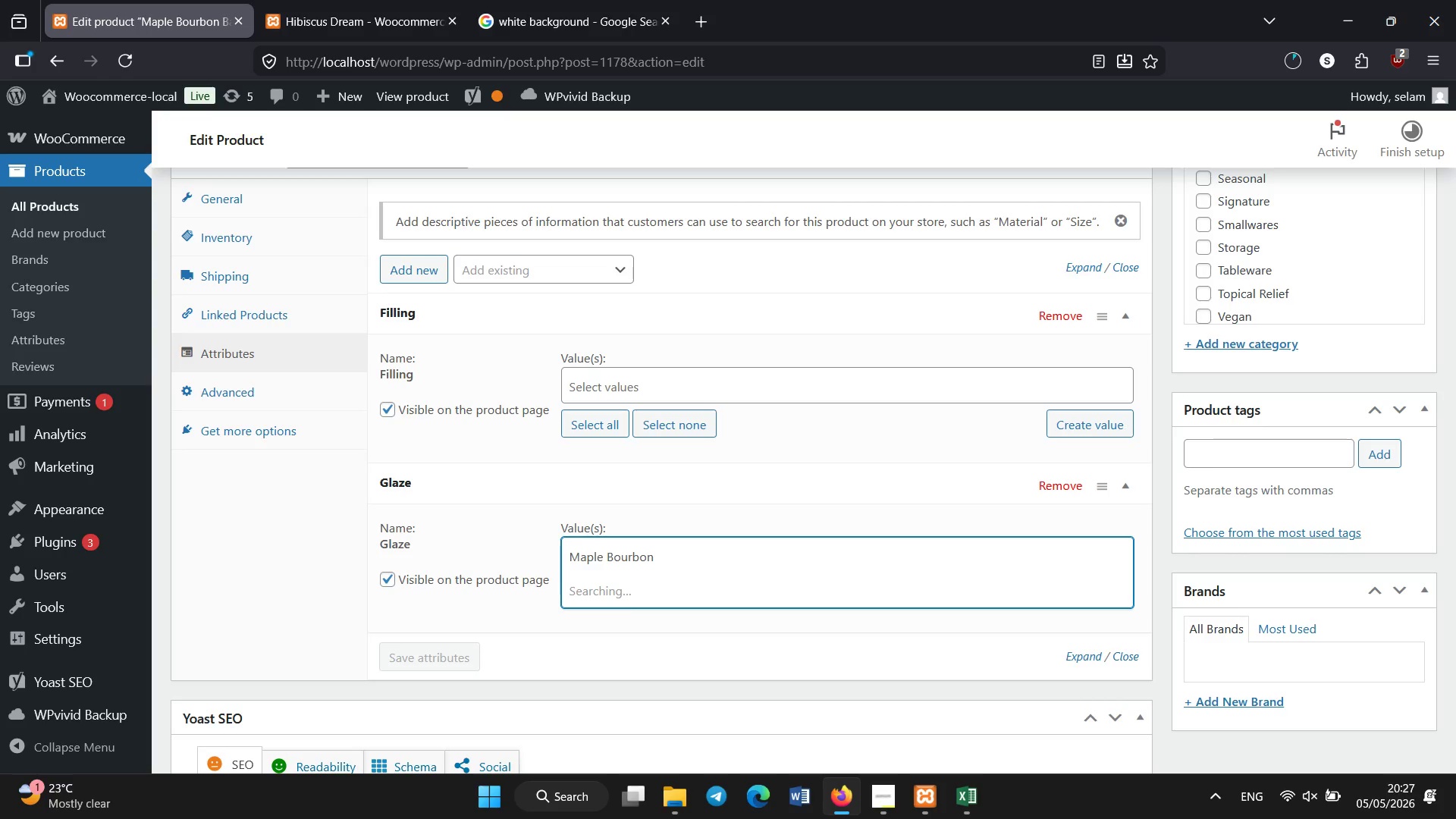 
key(V)
 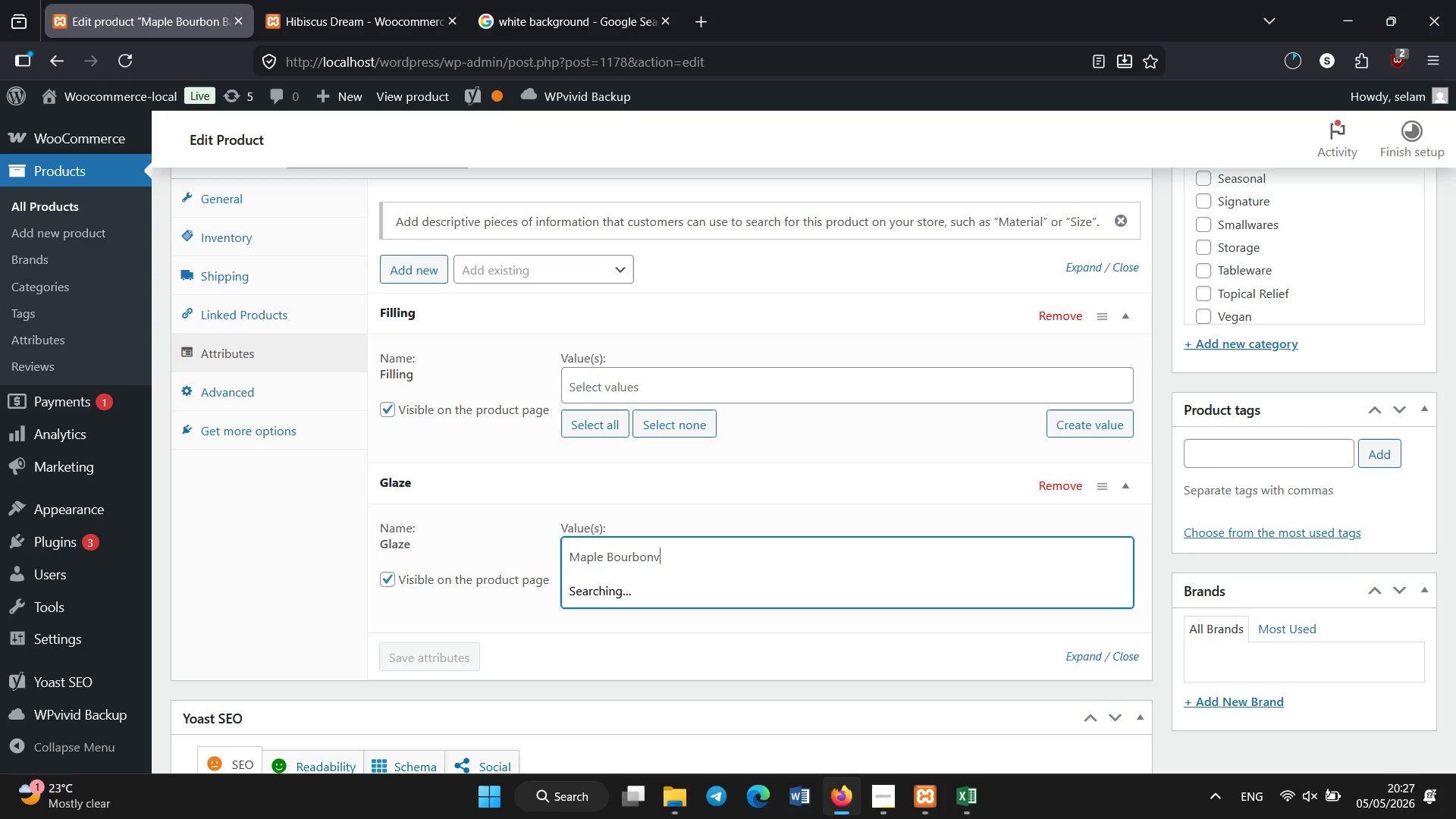 
key(Backspace)
 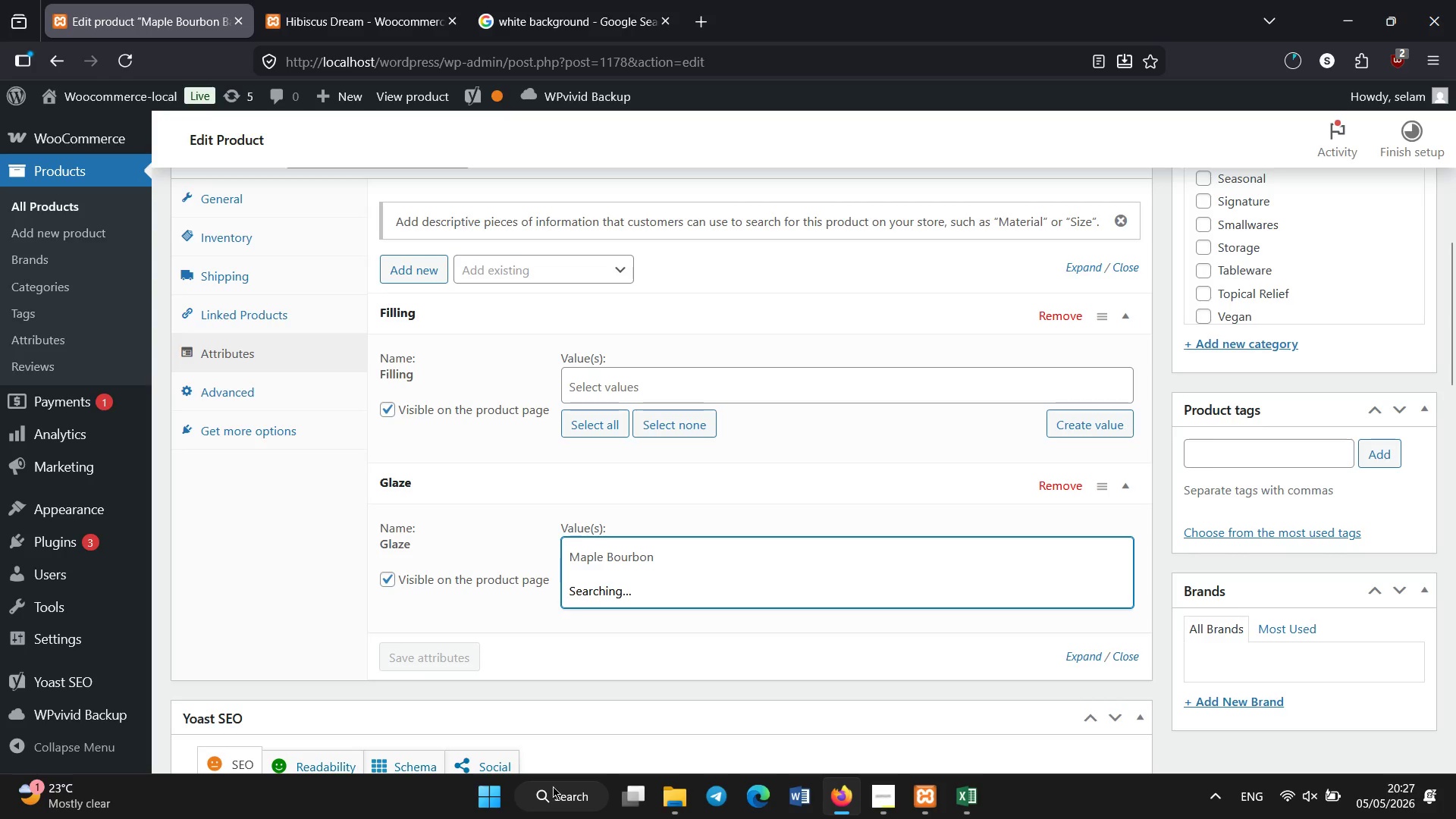 
scroll: coordinate [1185, 452], scroll_direction: up, amount: 5.0